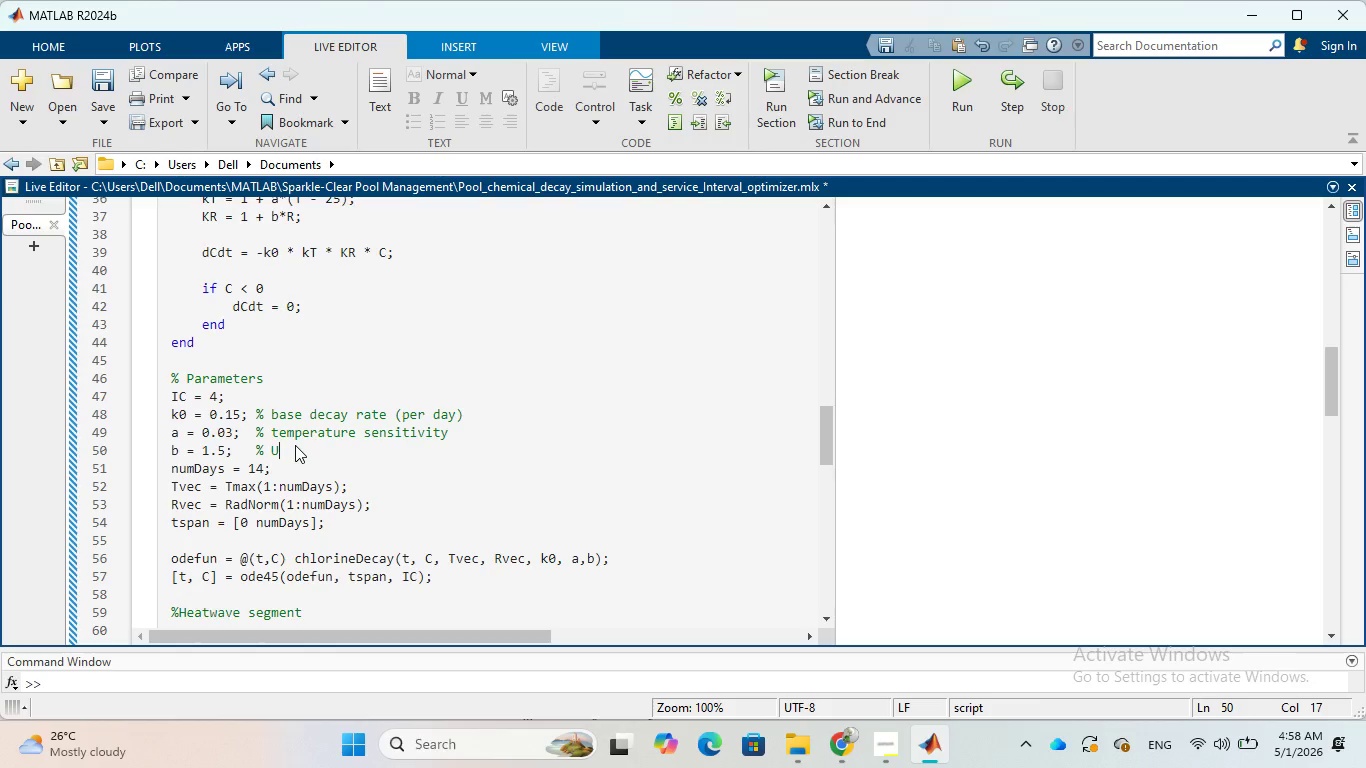 
key(Backspace)
 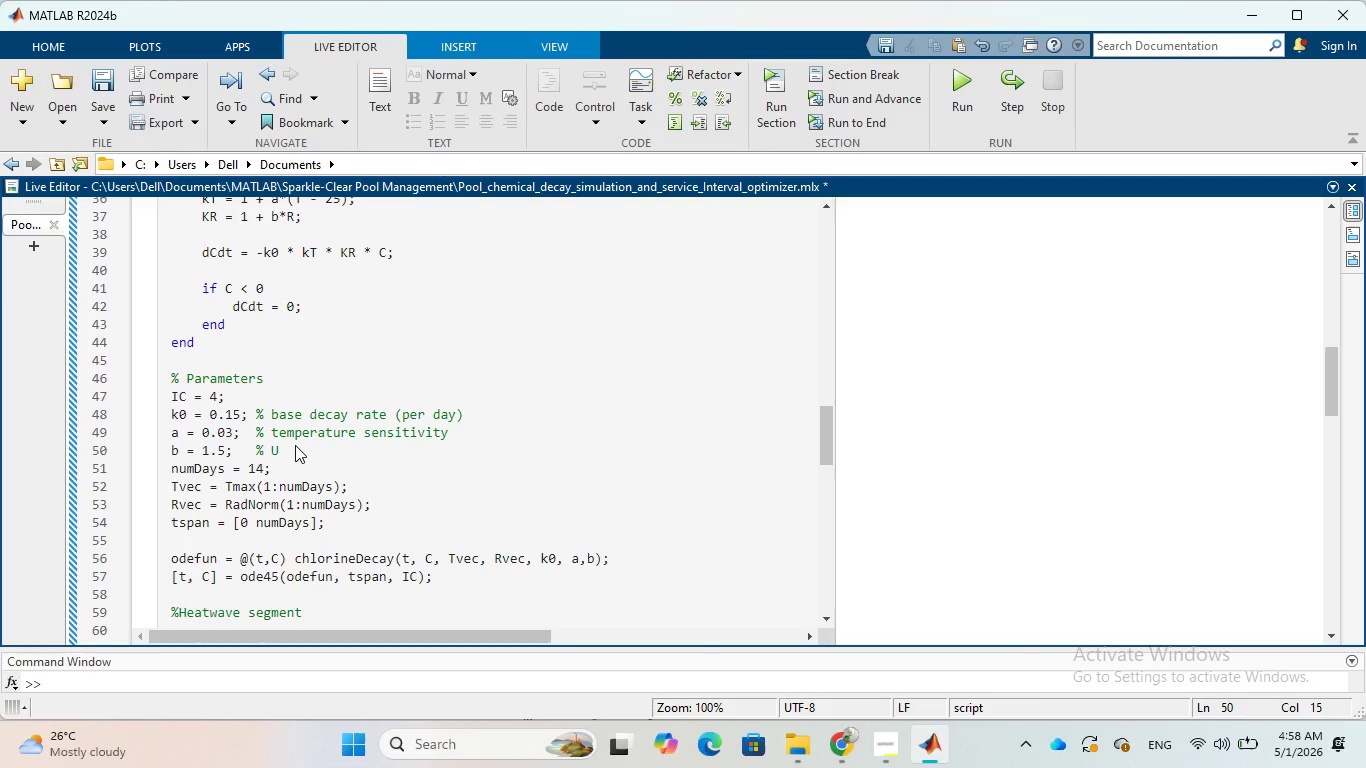 
key(CapsLock)
 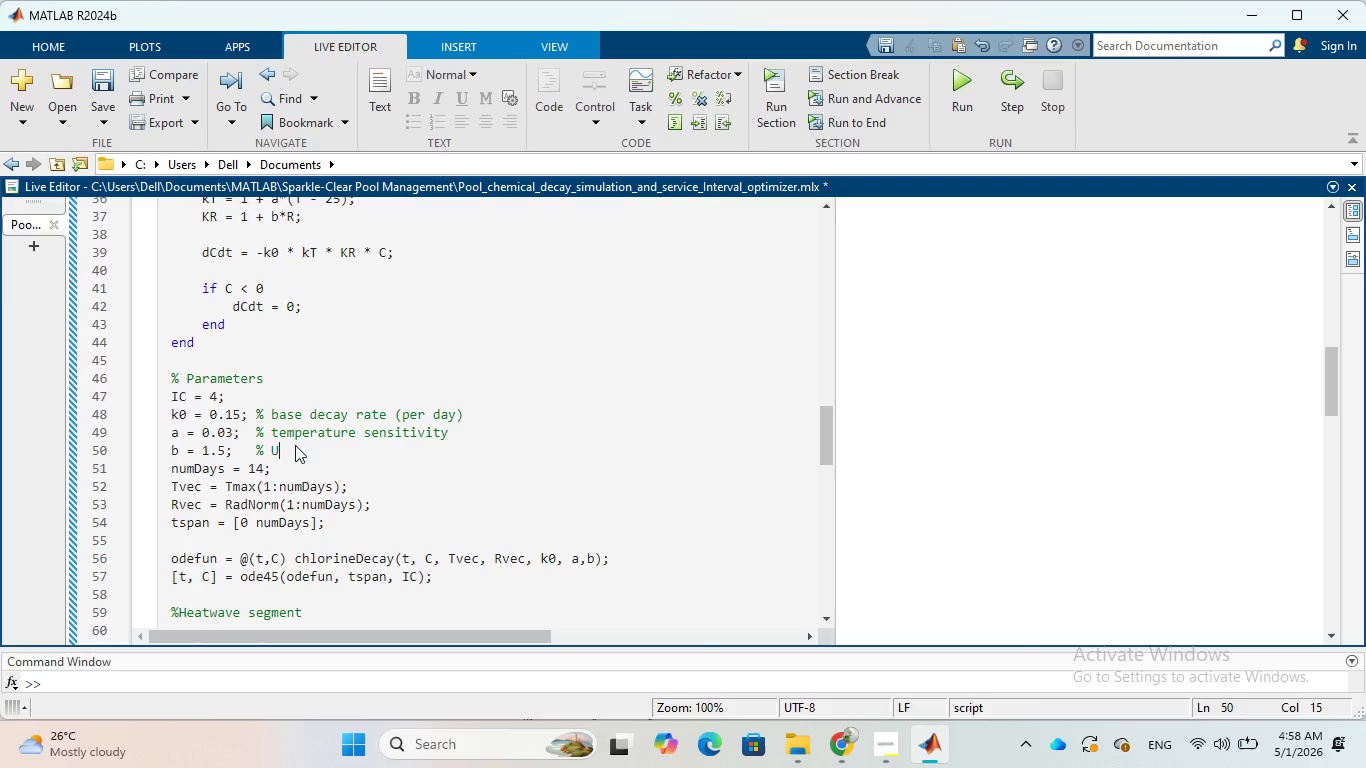 
key(V)
 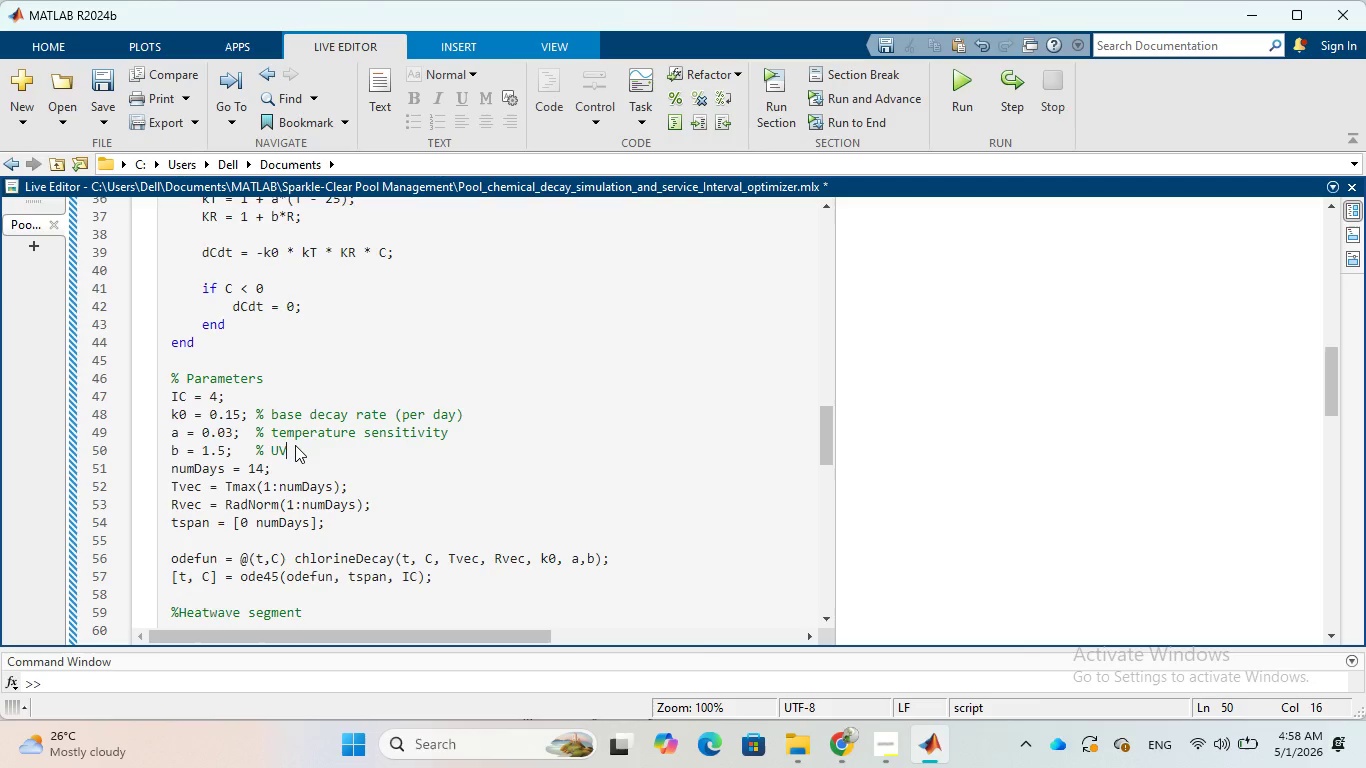 
key(CapsLock)
 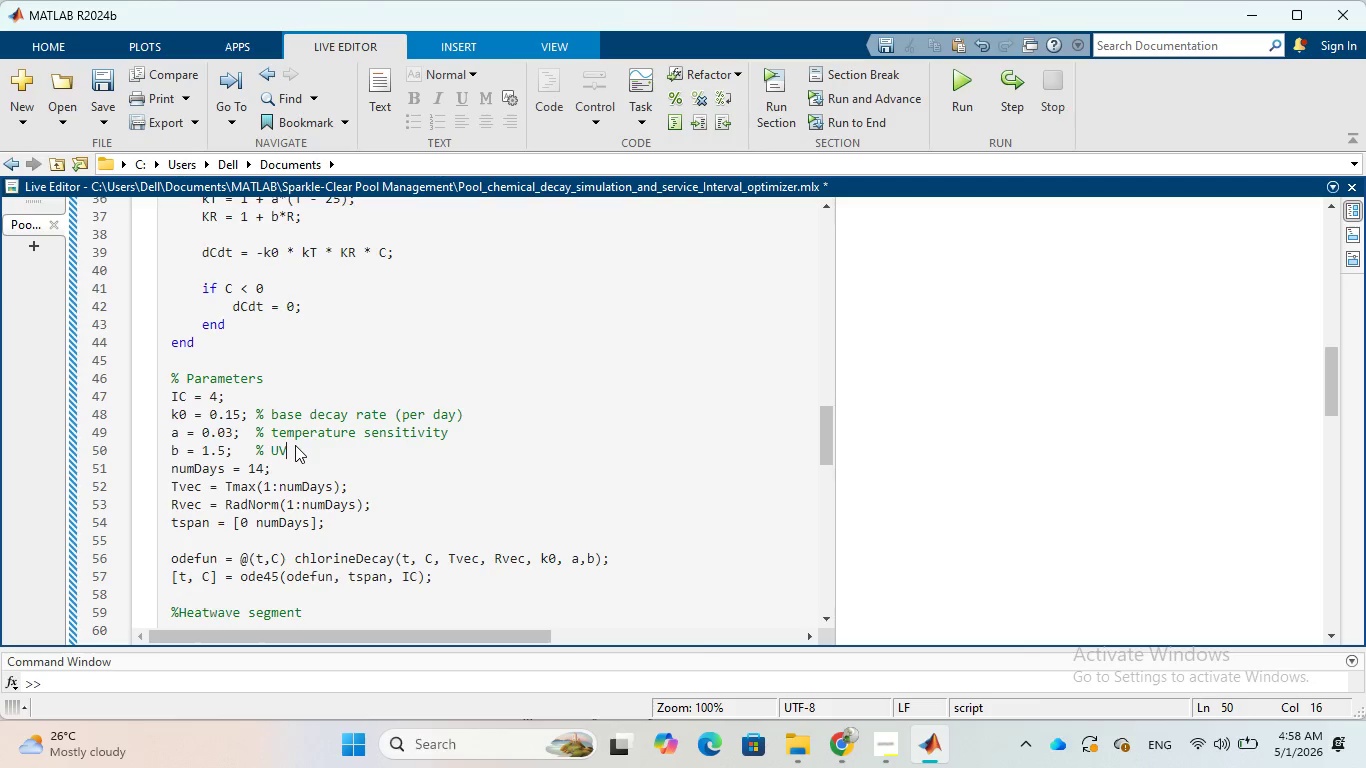 
type( sensitivity)
 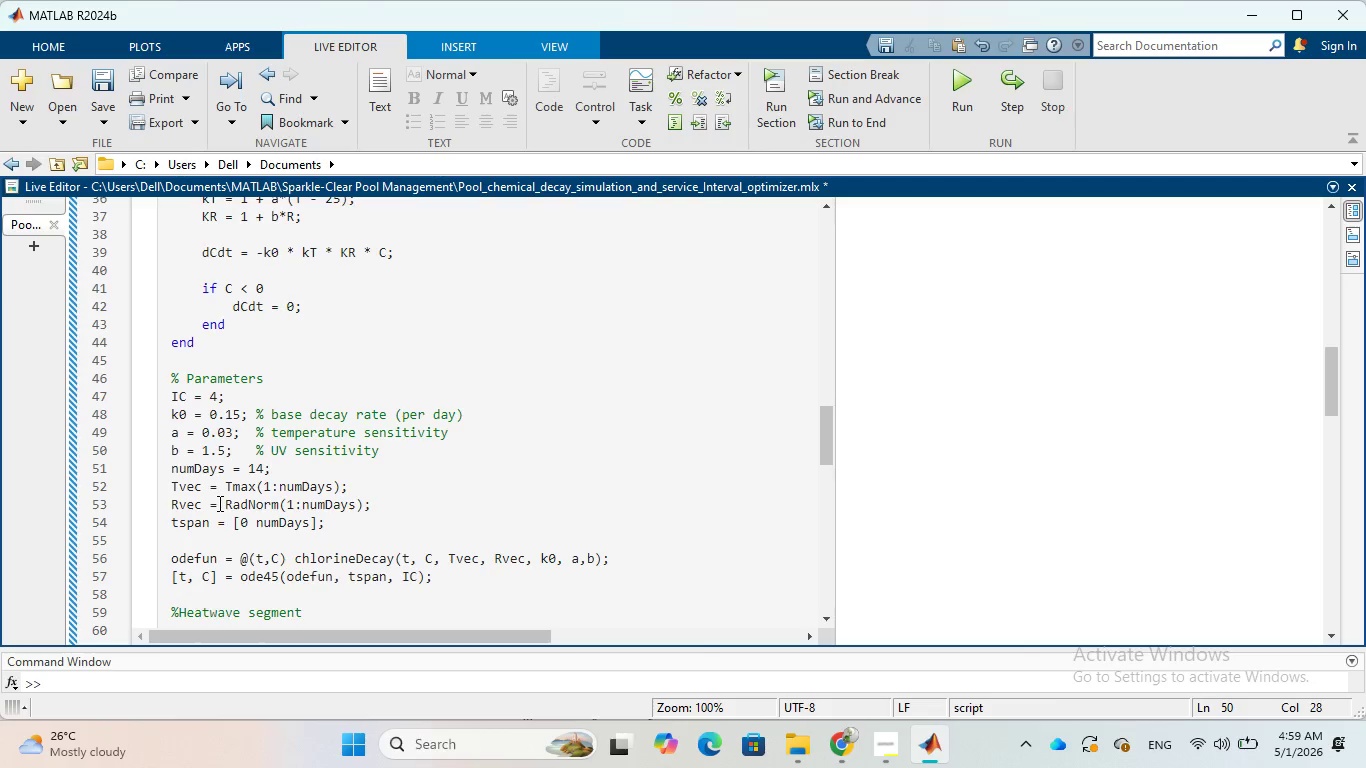 
wait(17.88)
 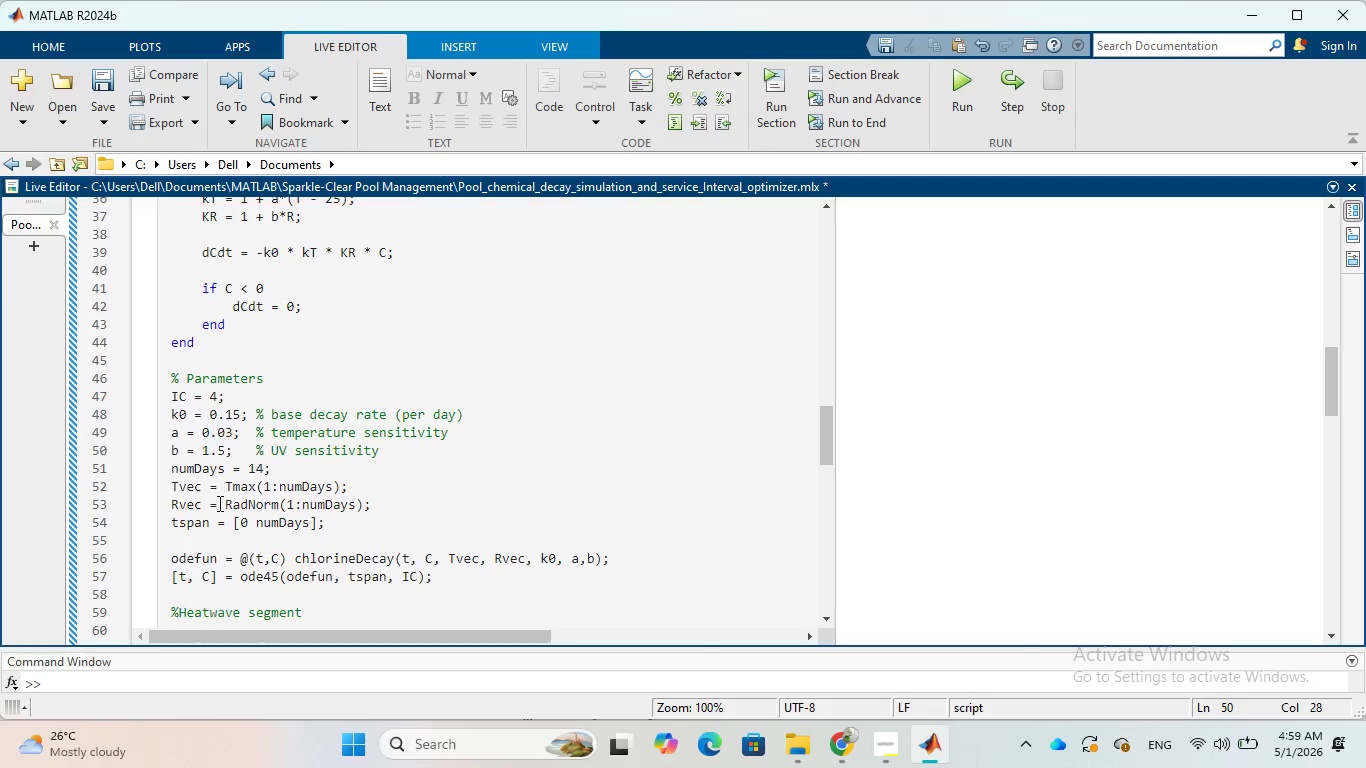 
key(Enter)
 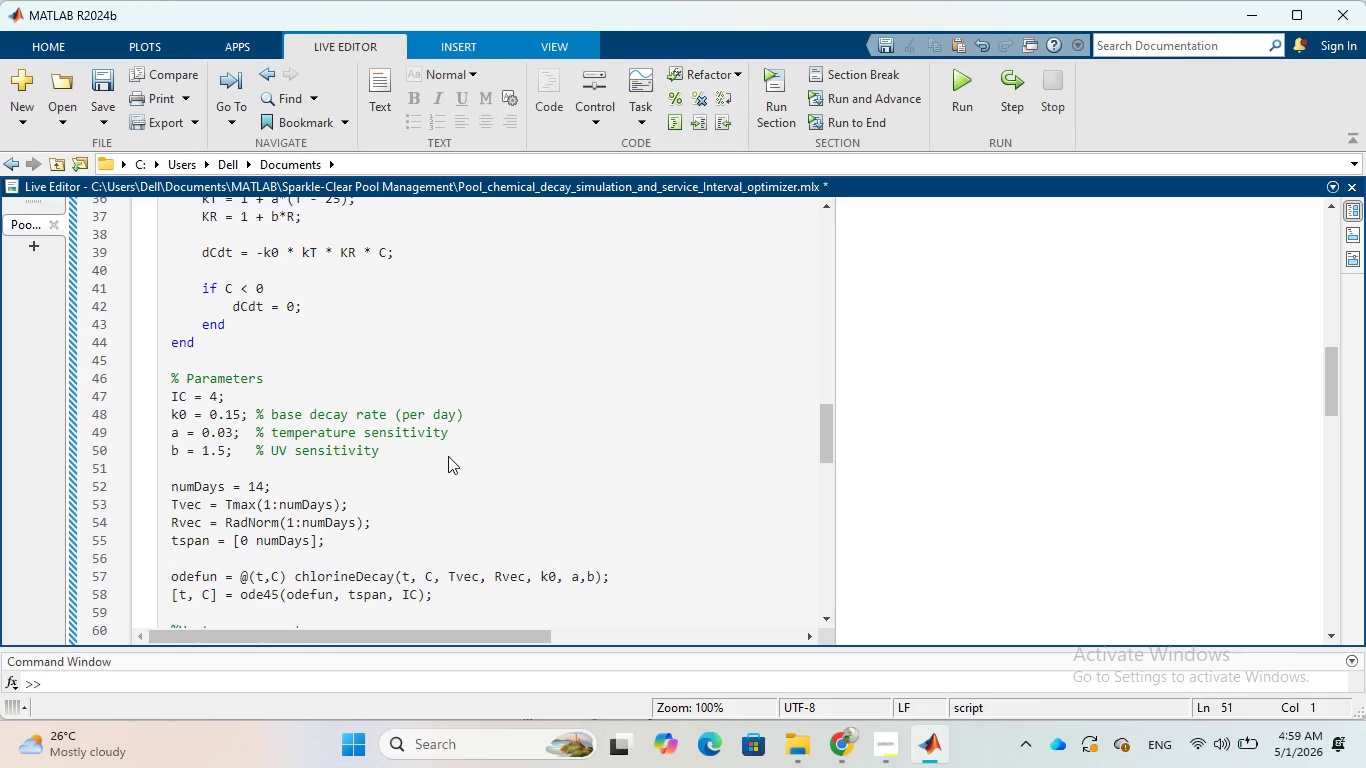 
key(Enter)
 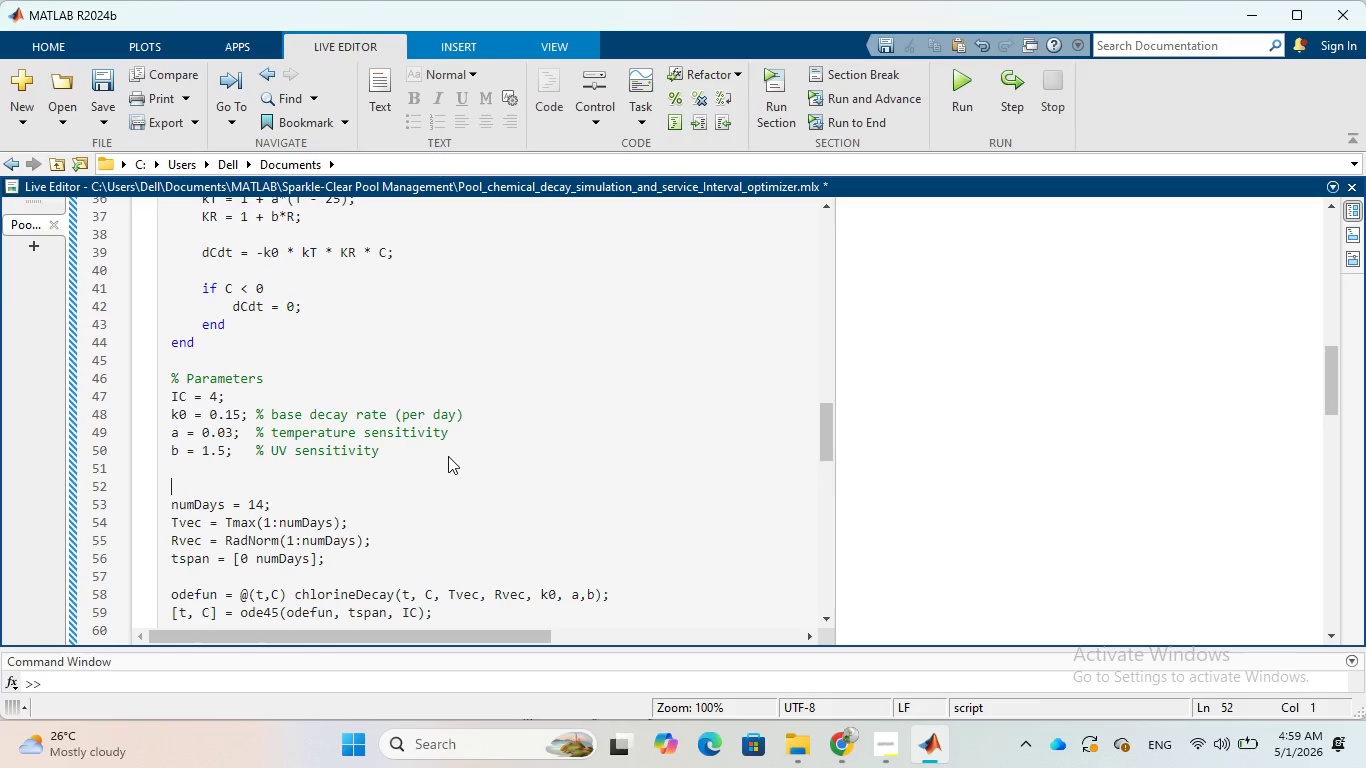 
type(Tref = 25;)
 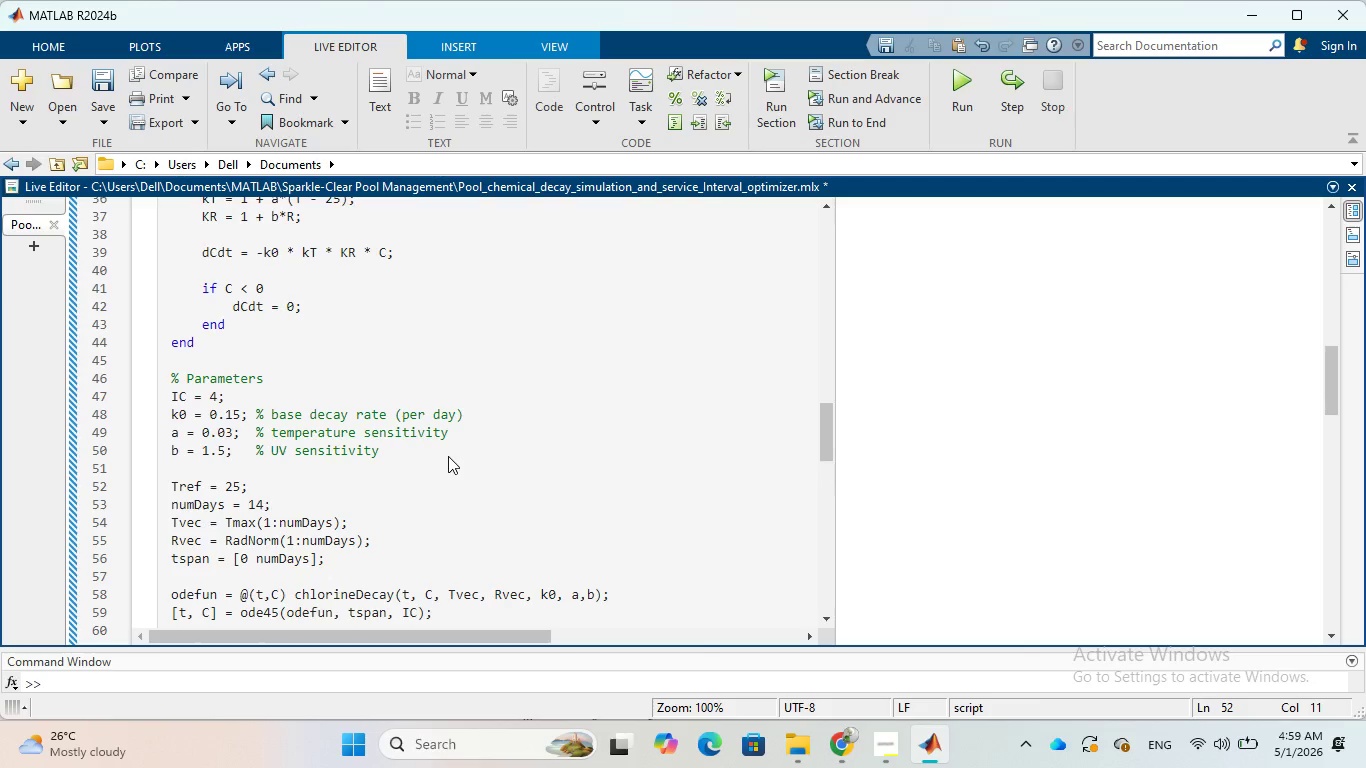 
key(Enter)
 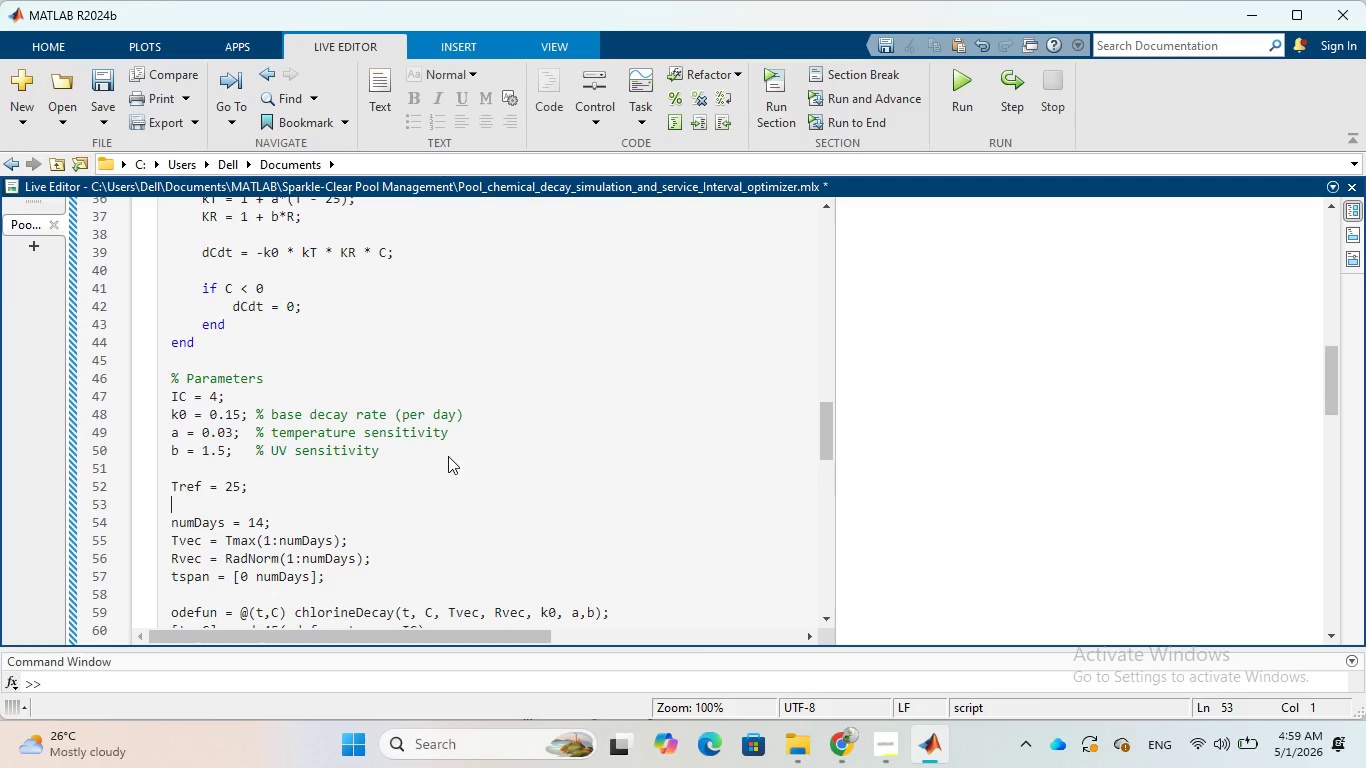 
wait(6.91)
 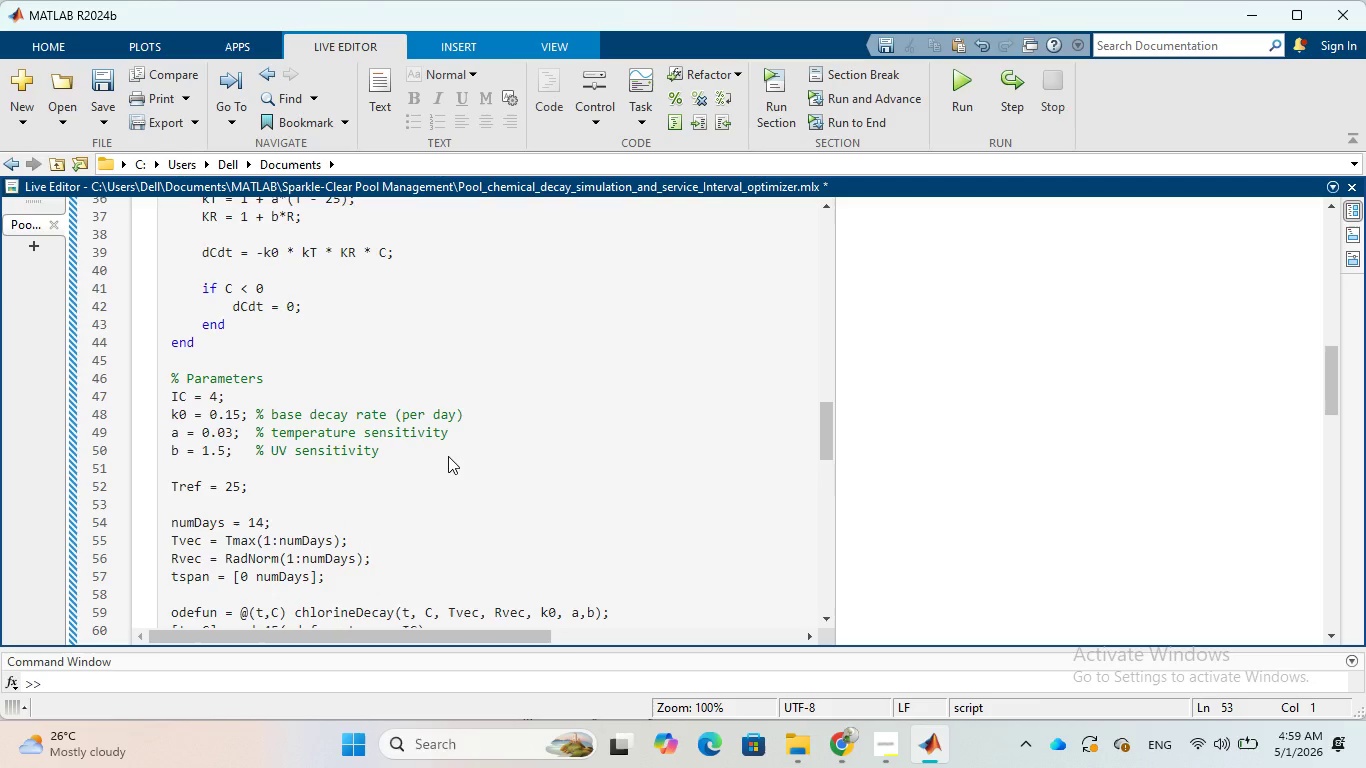 
key(CapsLock)
 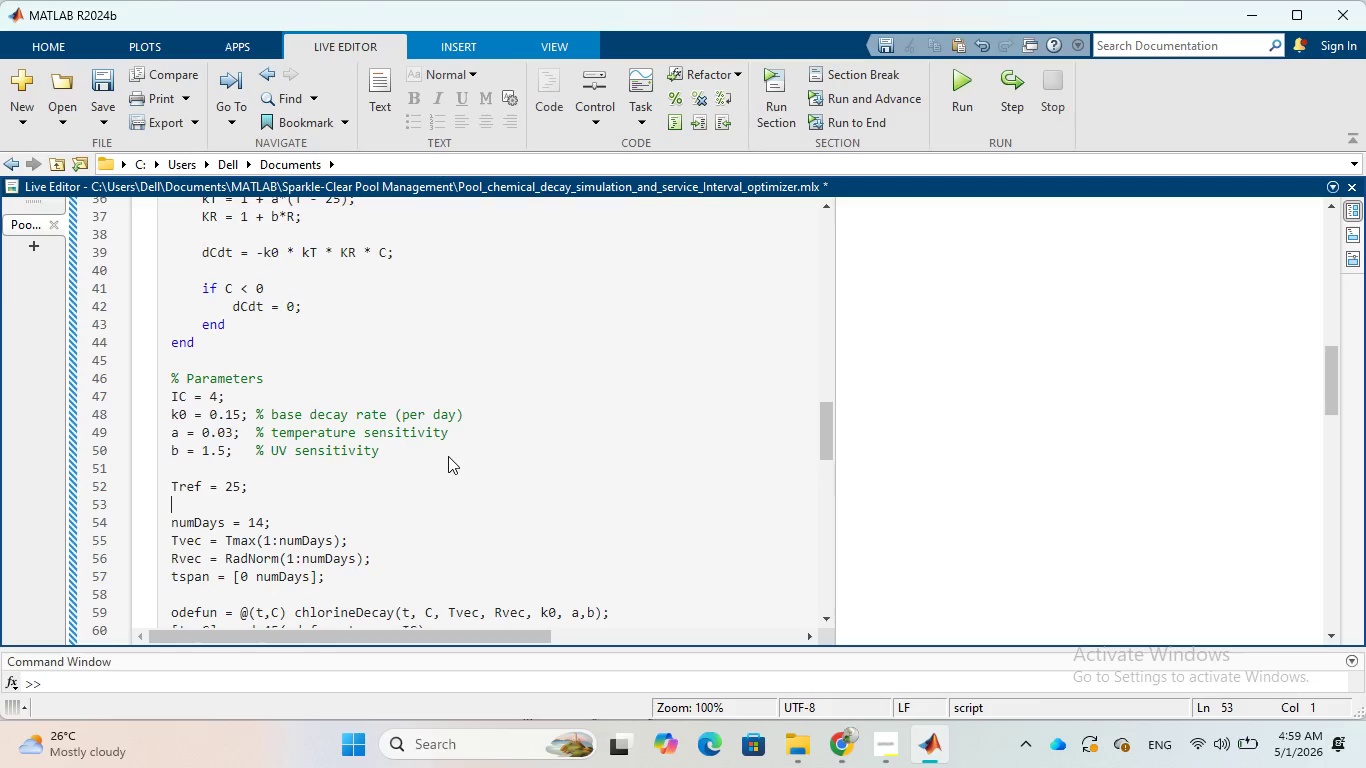 
wait(5.69)
 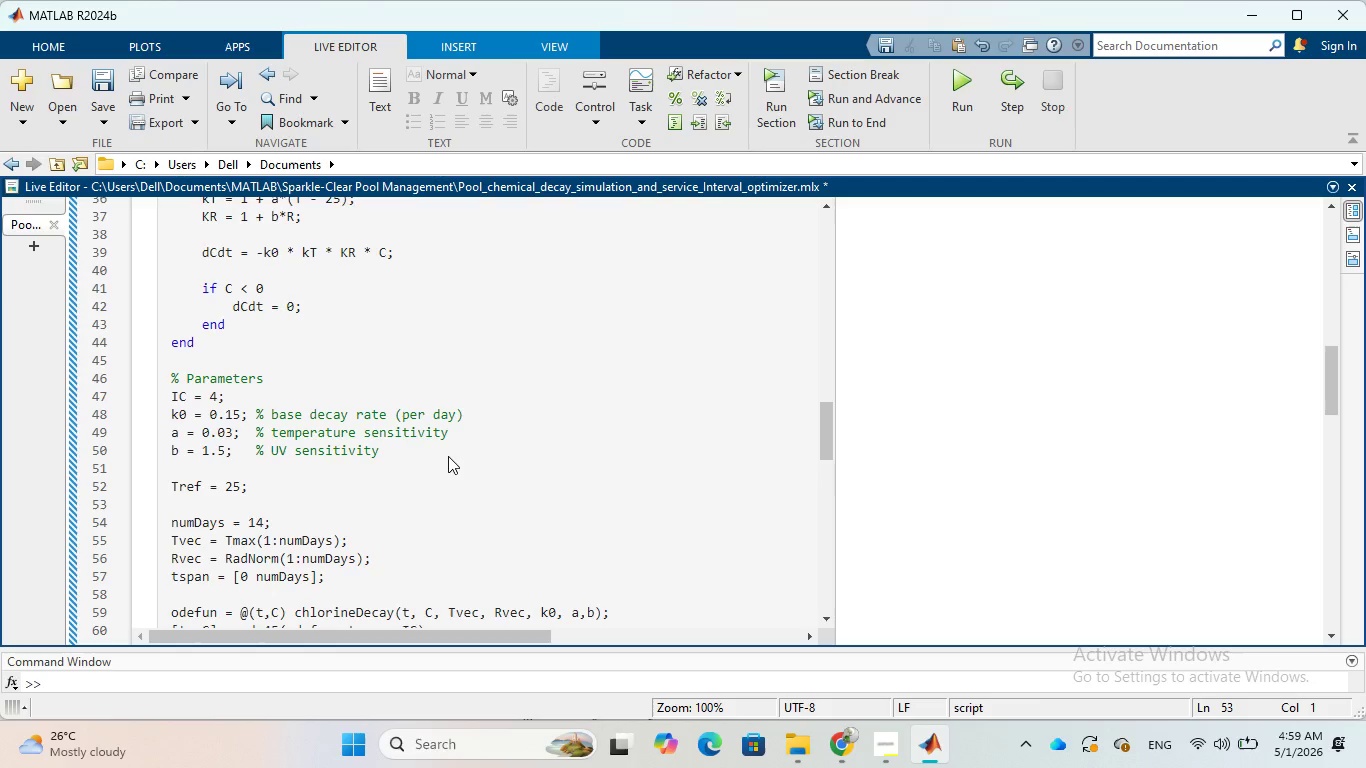 
left_click([349, 490])
 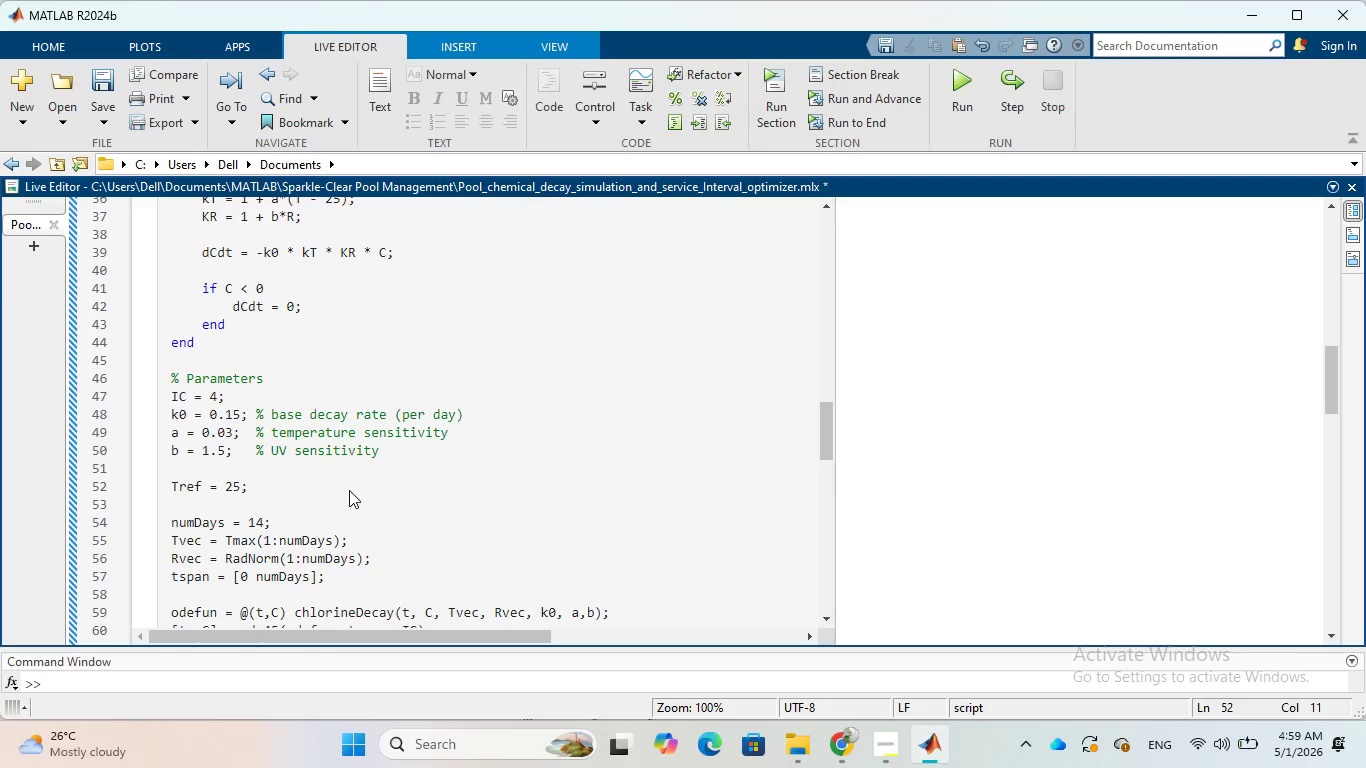 
type( % REFEN)
key(Backspace)
key(Backspace)
key(Backspace)
key(Backspace)
key(Backspace)
type(referene temperature ())
 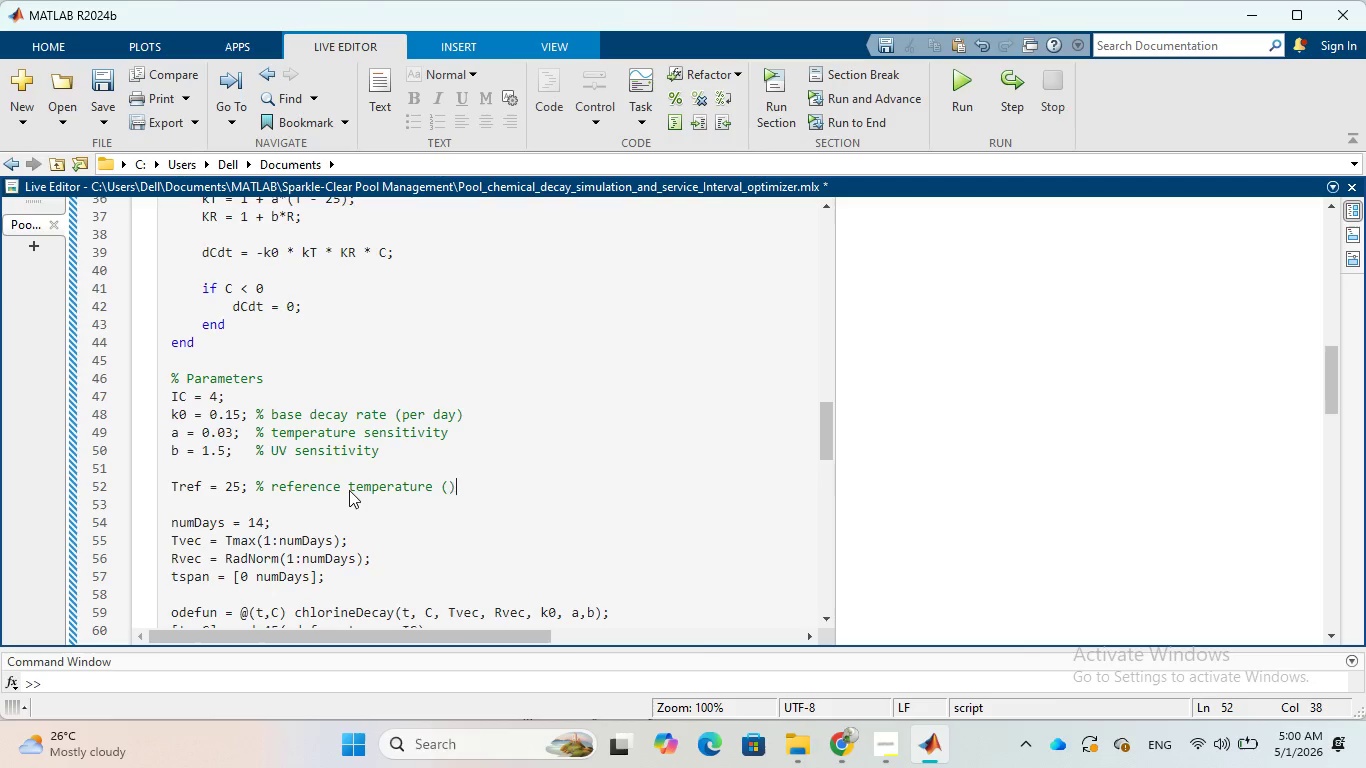 
 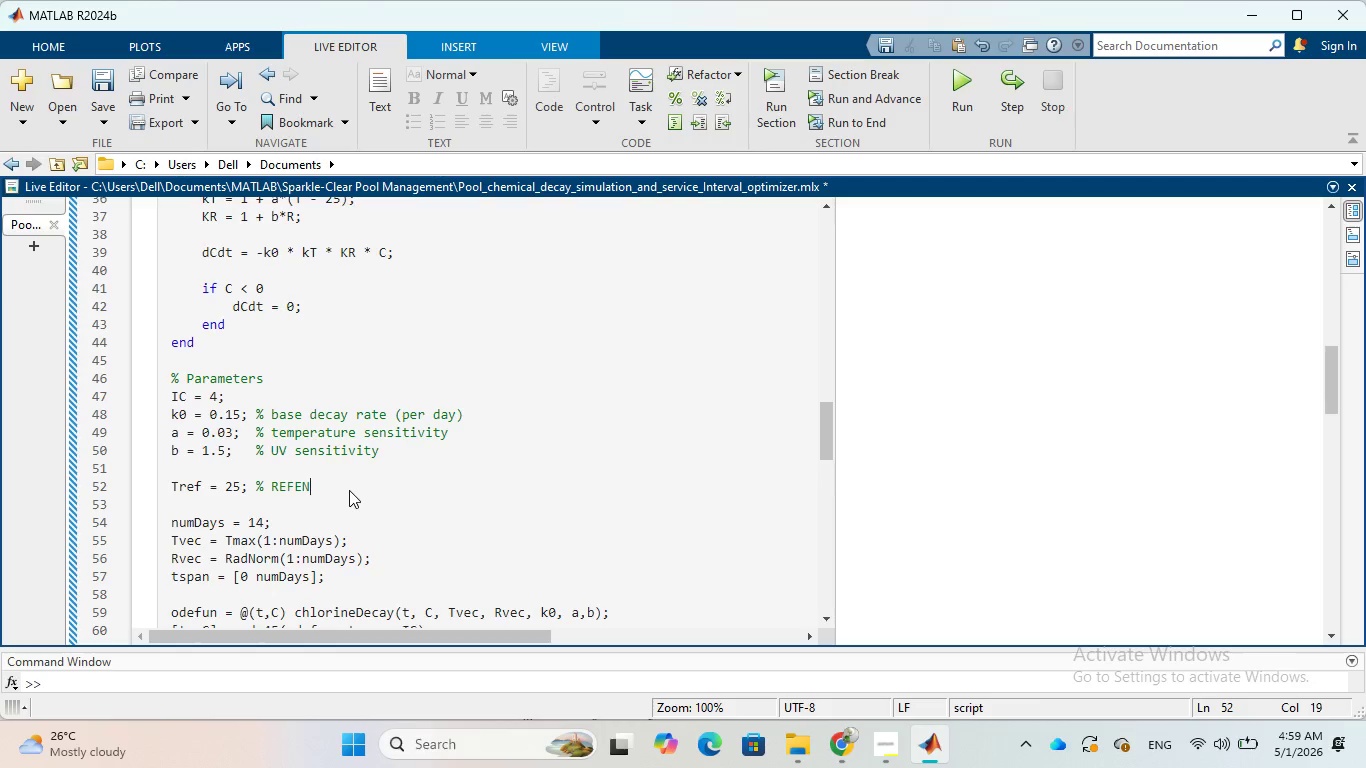 
hold_key(key=C, duration=0.33)
 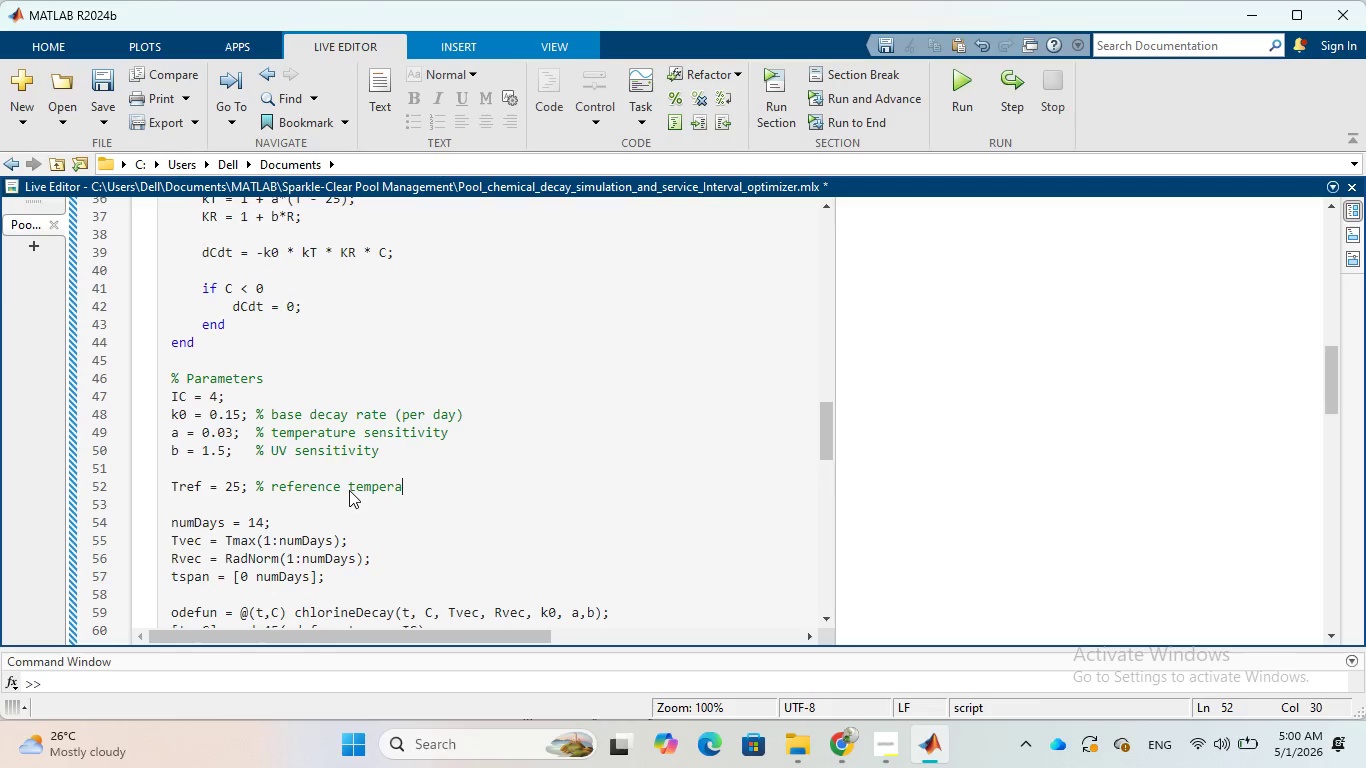 
key(ArrowLeft)
 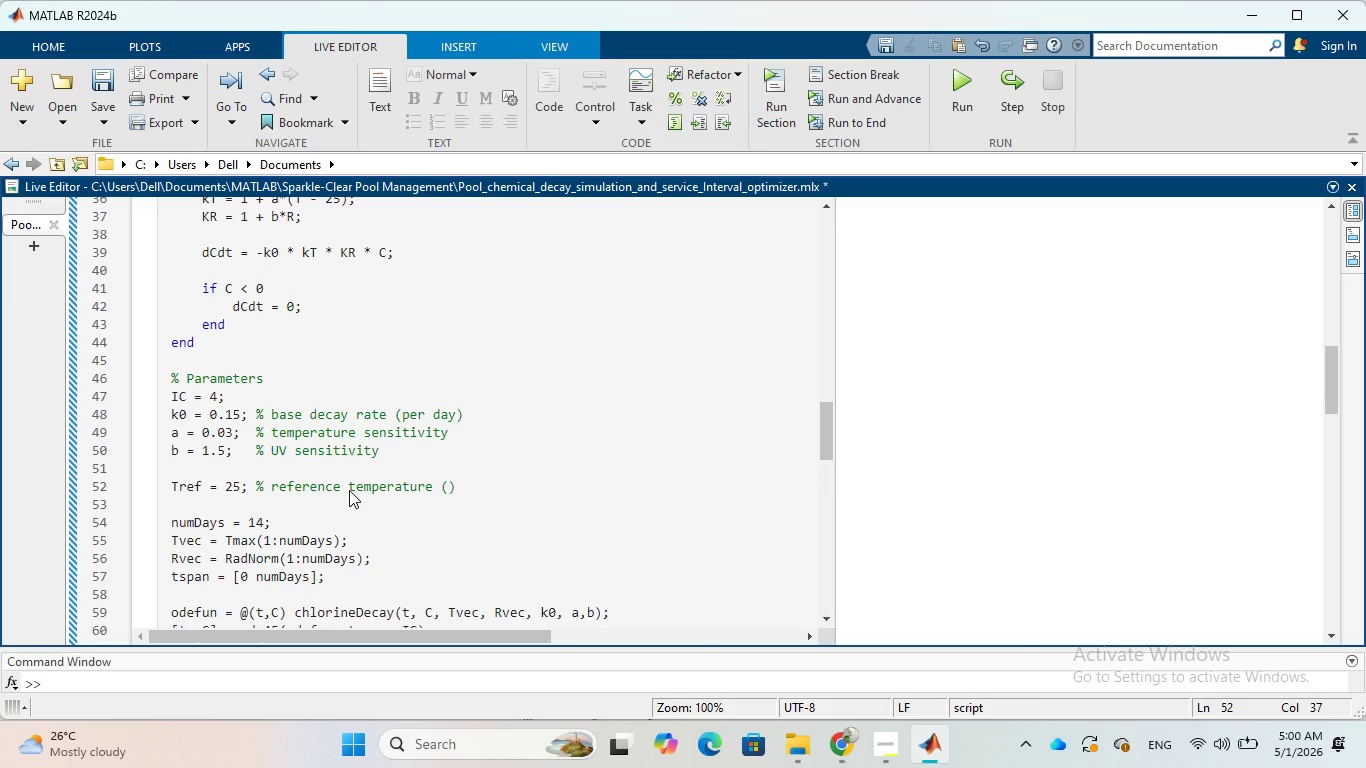 
wait(6.0)
 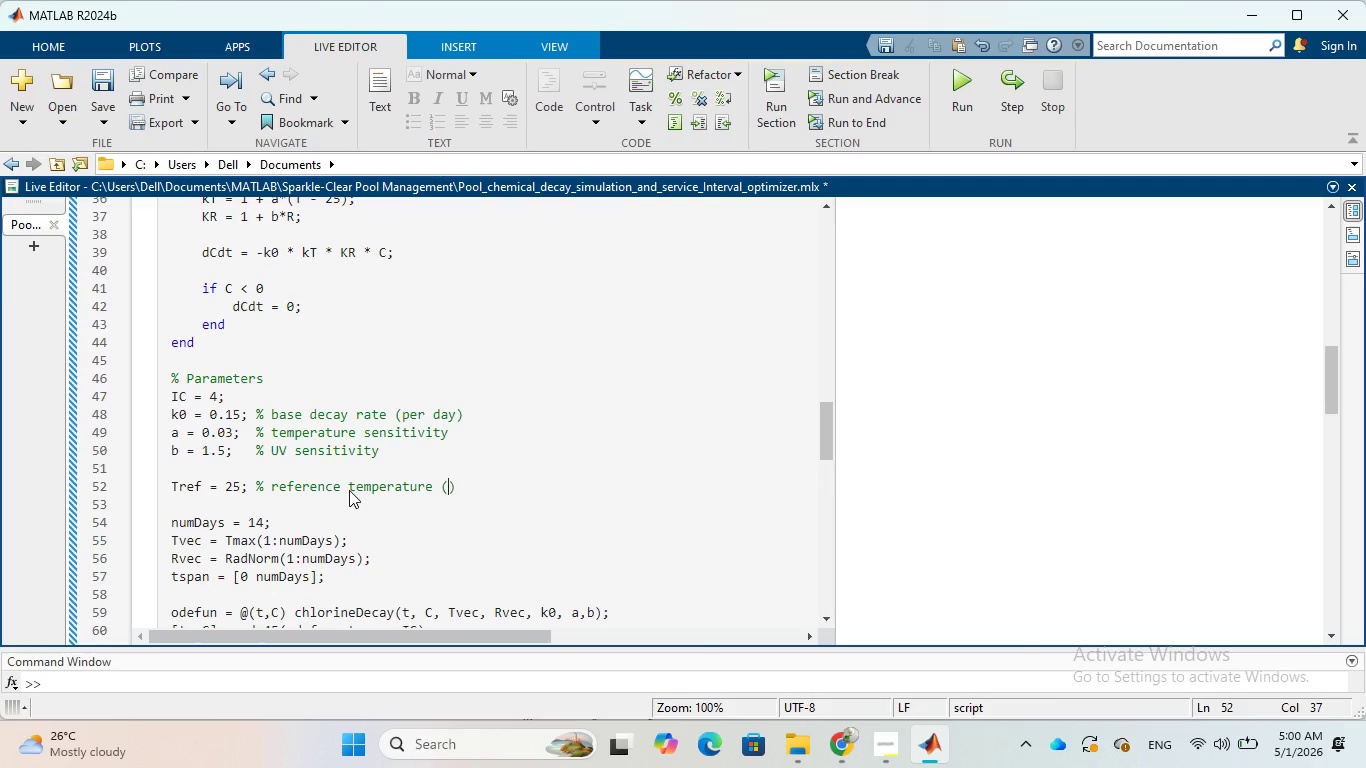 
left_click([474, 43])
 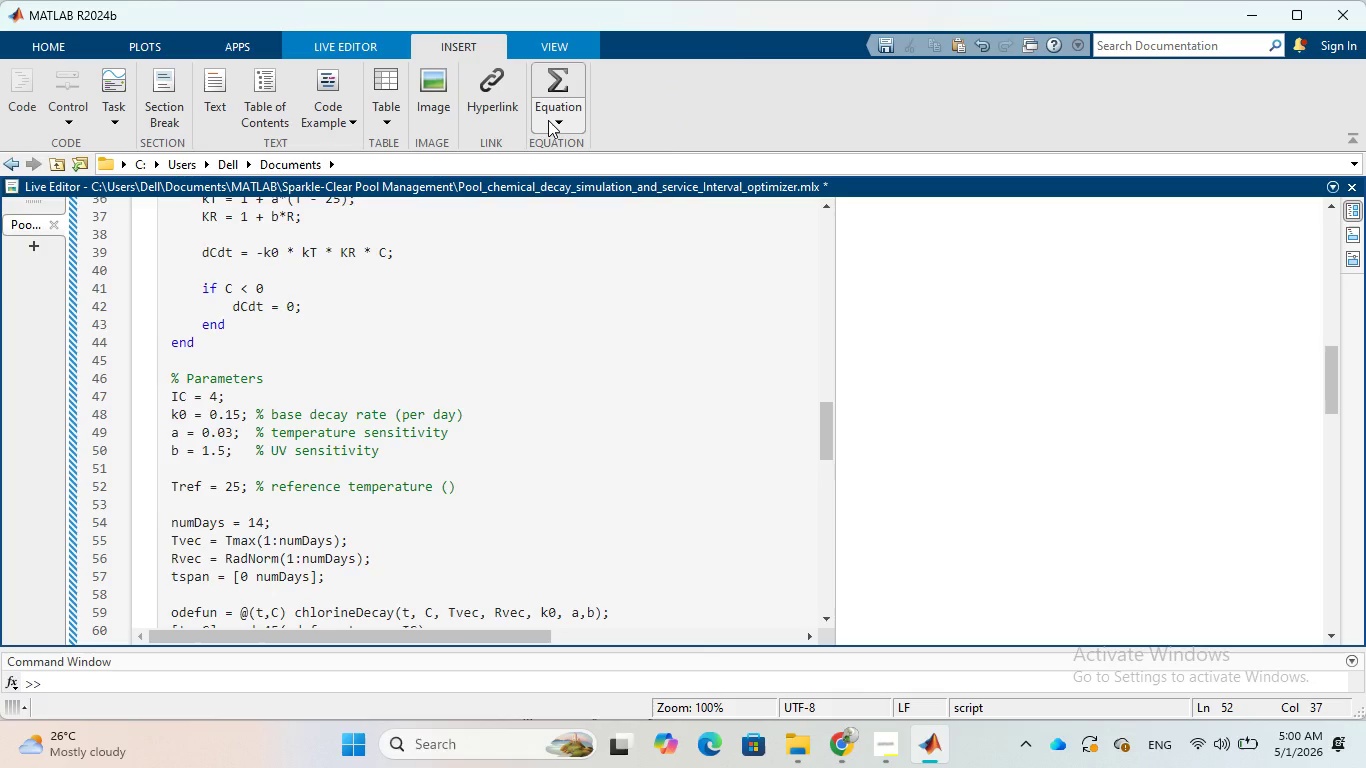 
left_click([548, 120])
 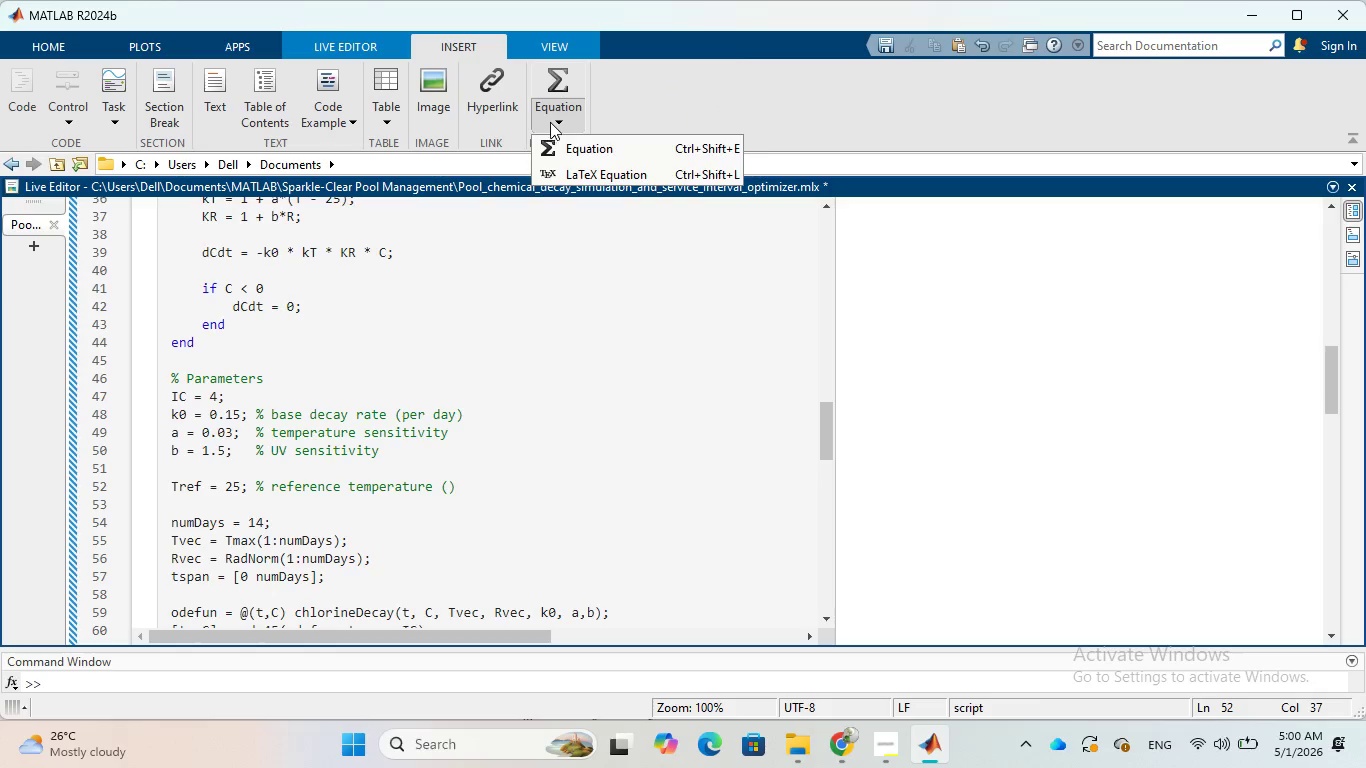 
mouse_move([564, 150])
 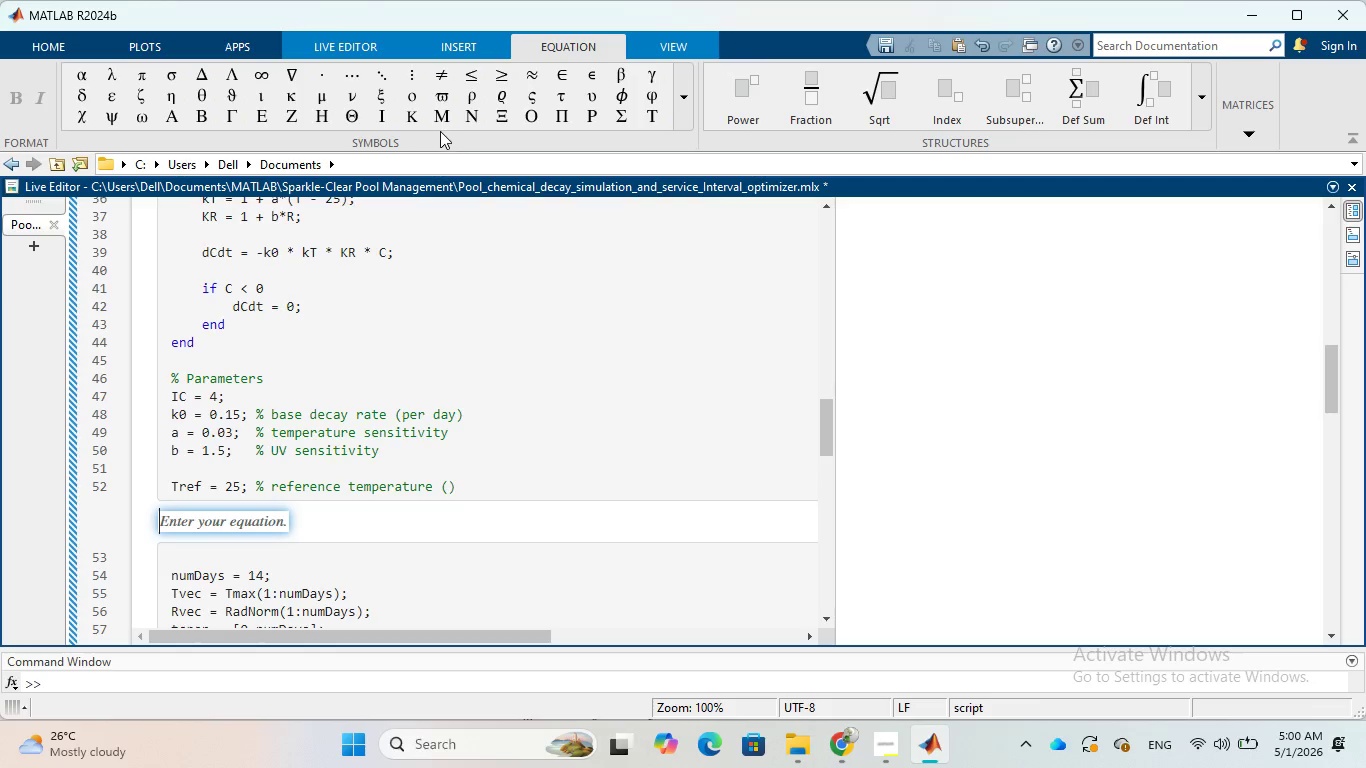 
wait(11.62)
 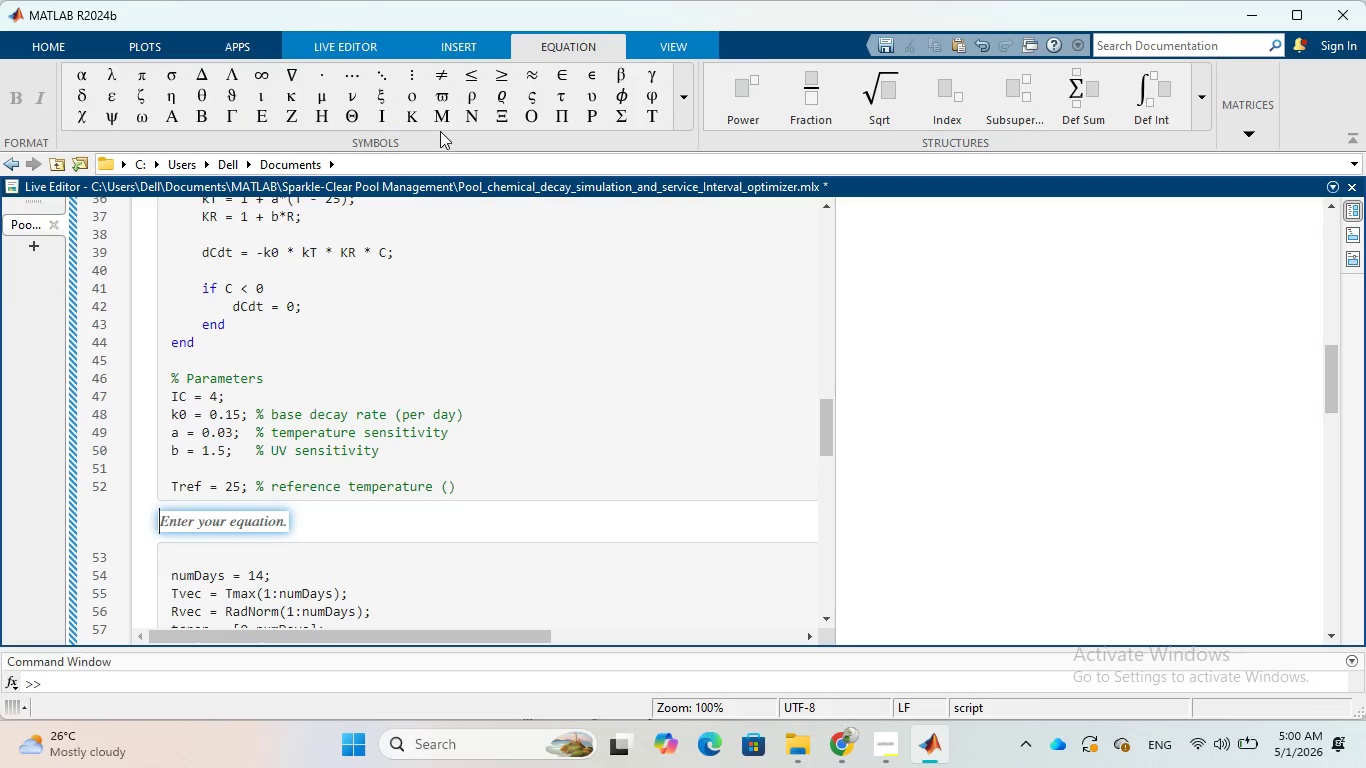 
scroll: coordinate [426, 77], scroll_direction: down, amount: 4.0
 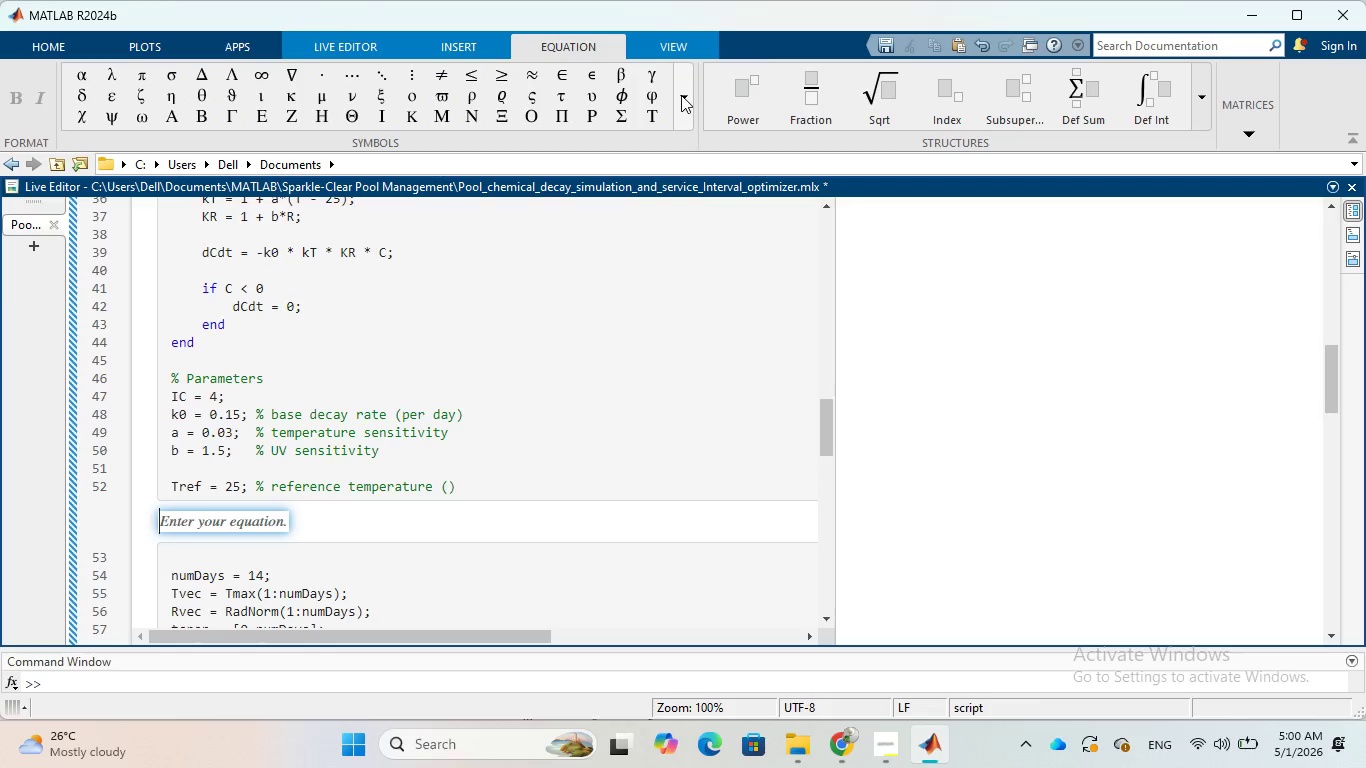 
left_click_drag(start_coordinate=[681, 95], to_coordinate=[687, 92])
 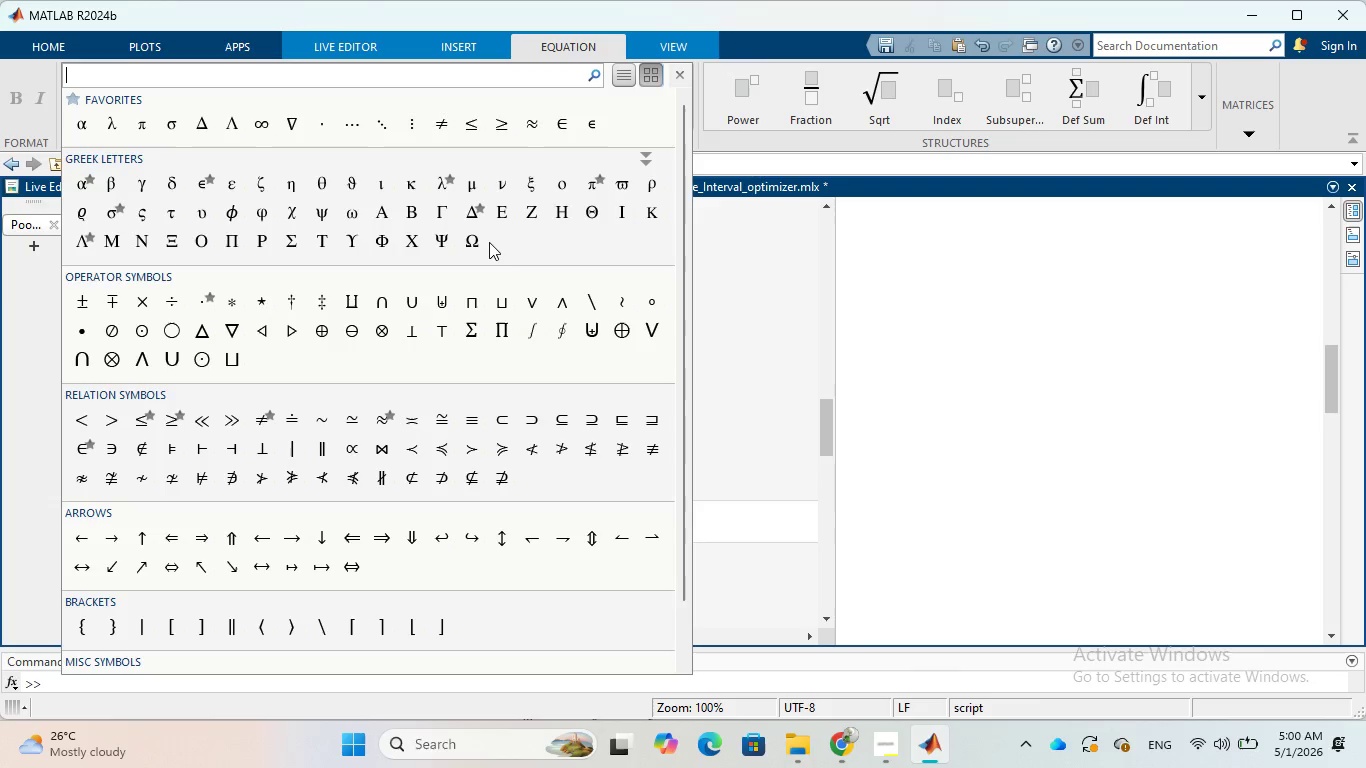 
wait(6.29)
 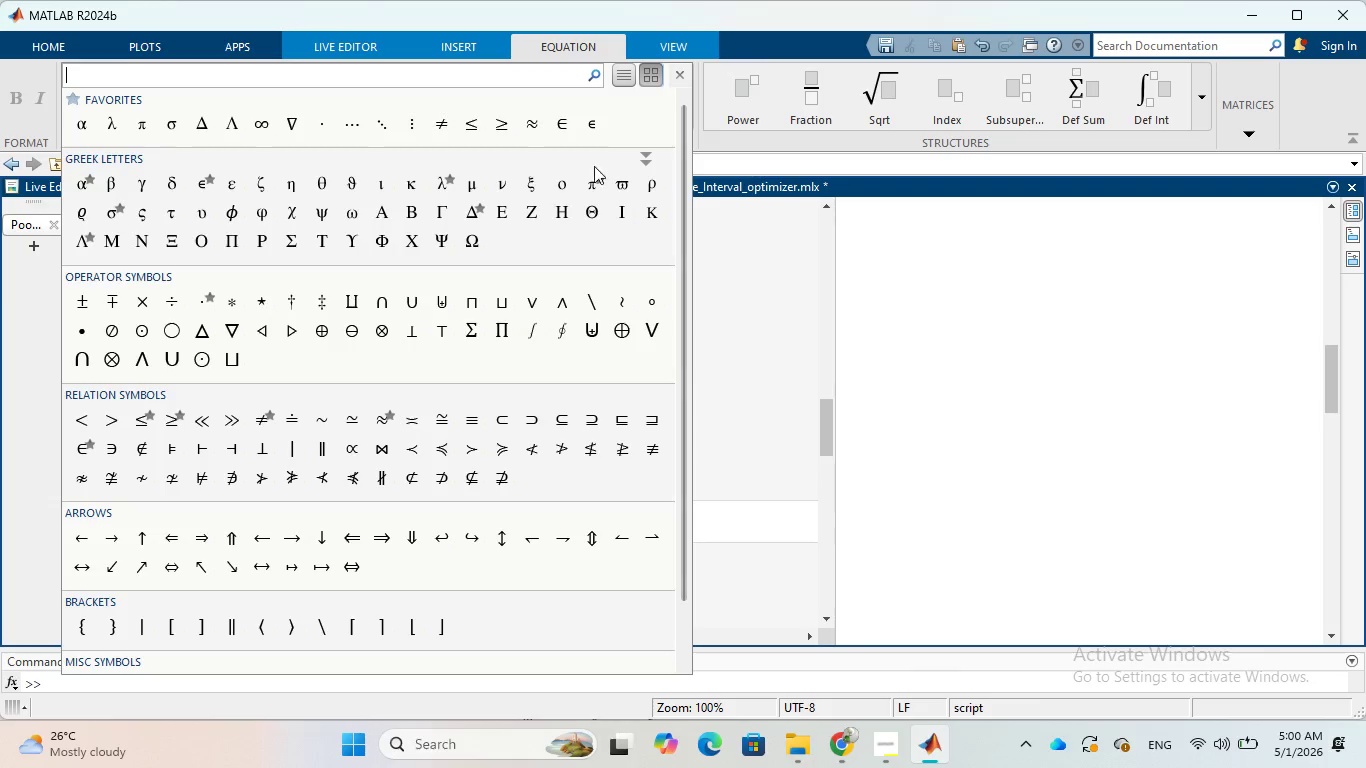 
mouse_move([419, 306])
 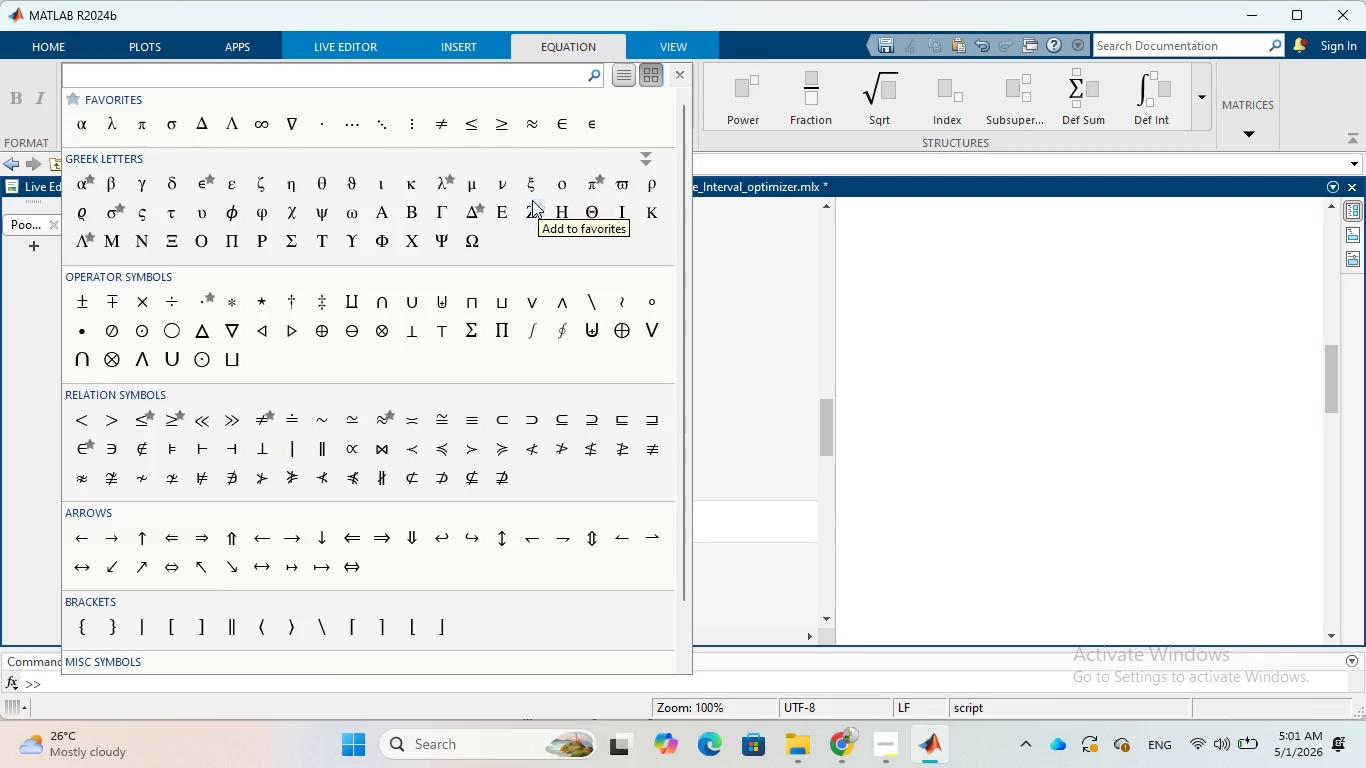 
wait(24.83)
 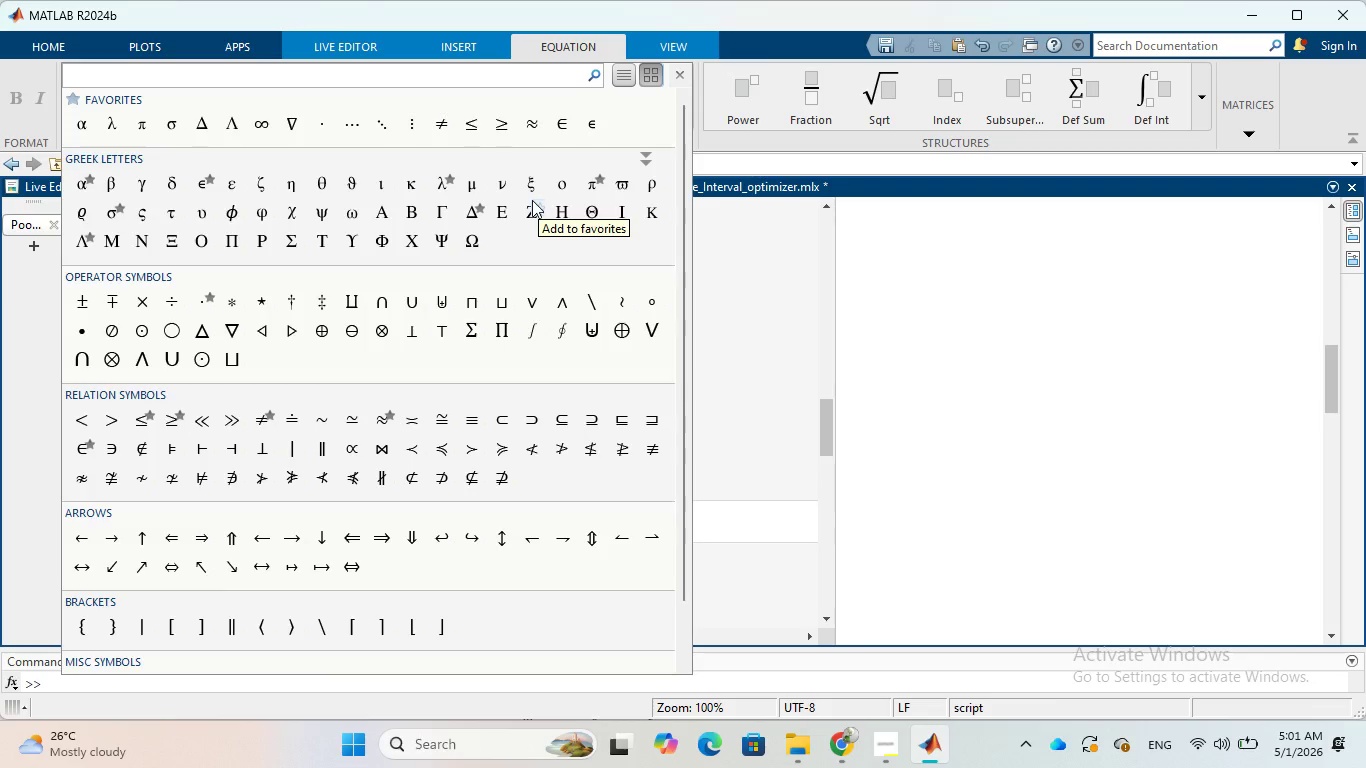 
mouse_move([110, 325])
 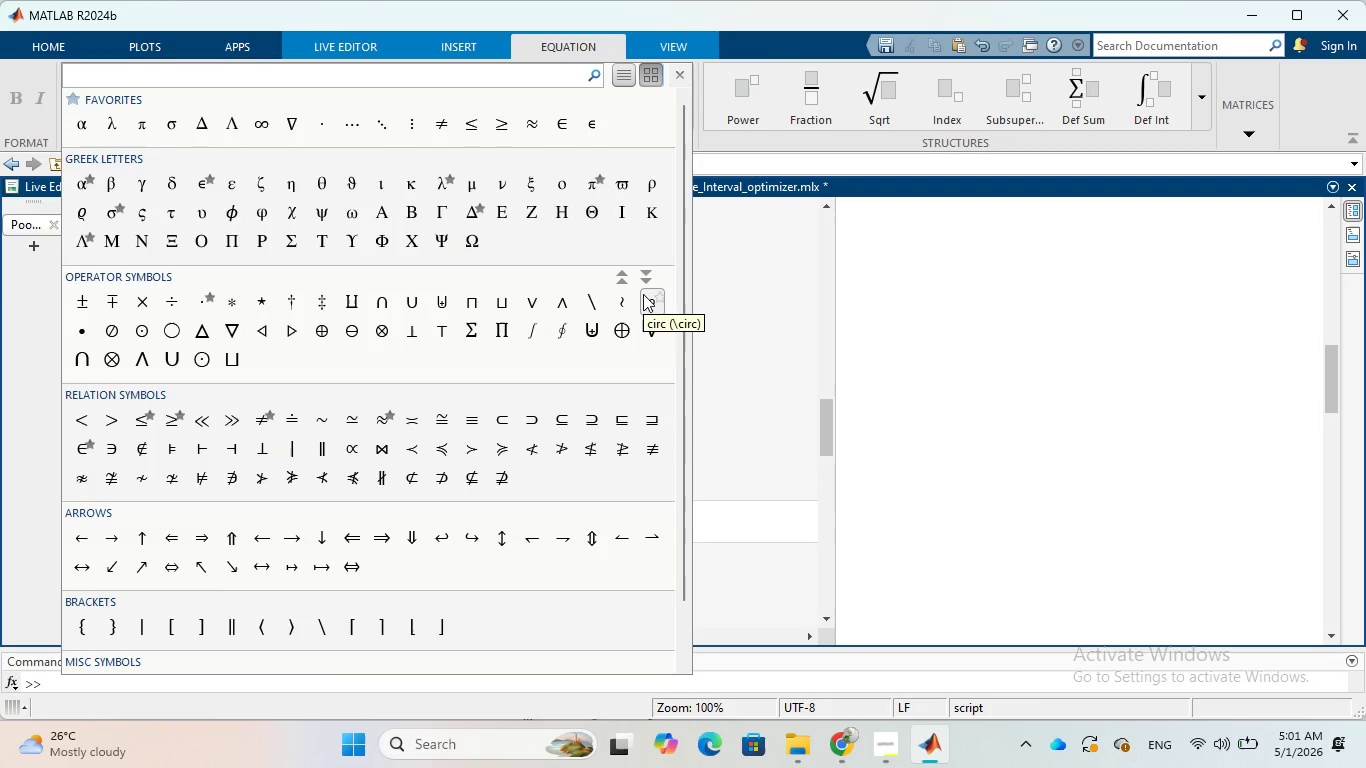 
wait(5.85)
 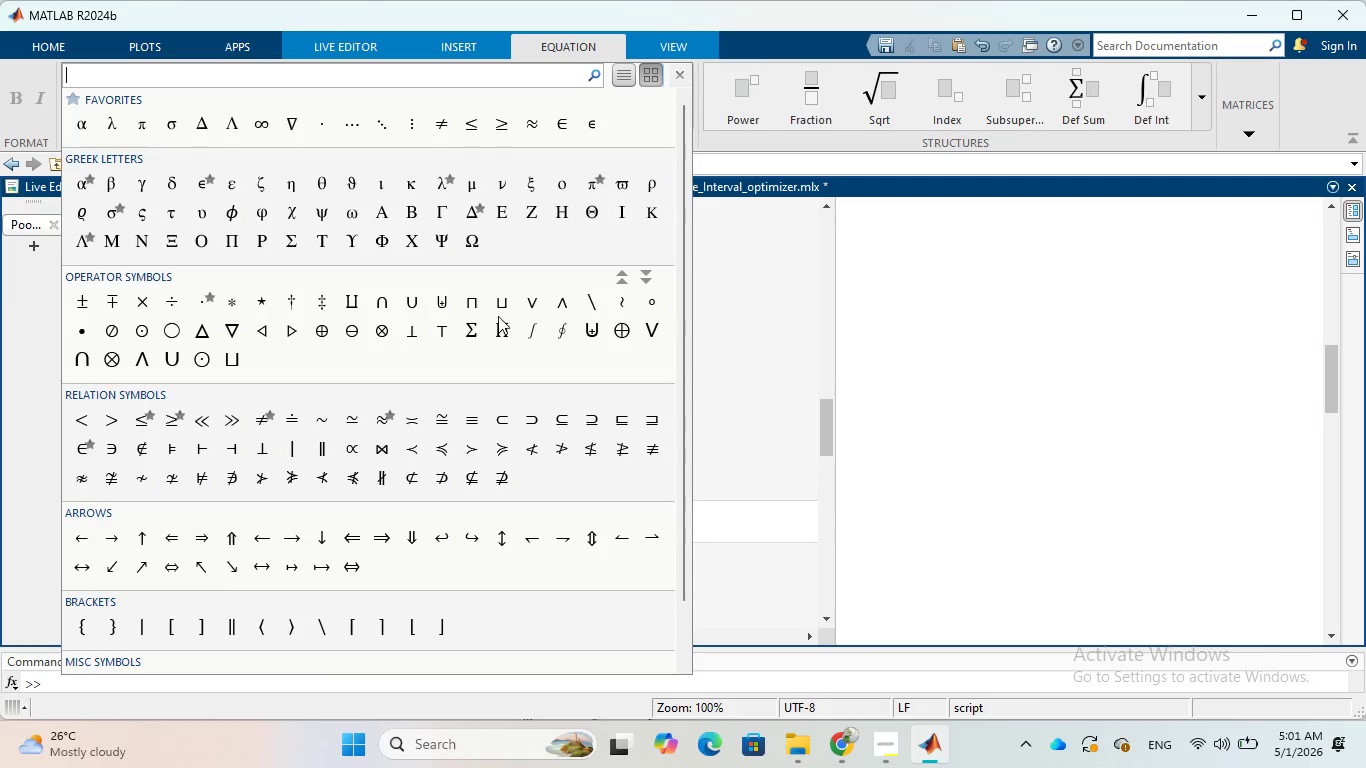 
left_click([643, 294])
 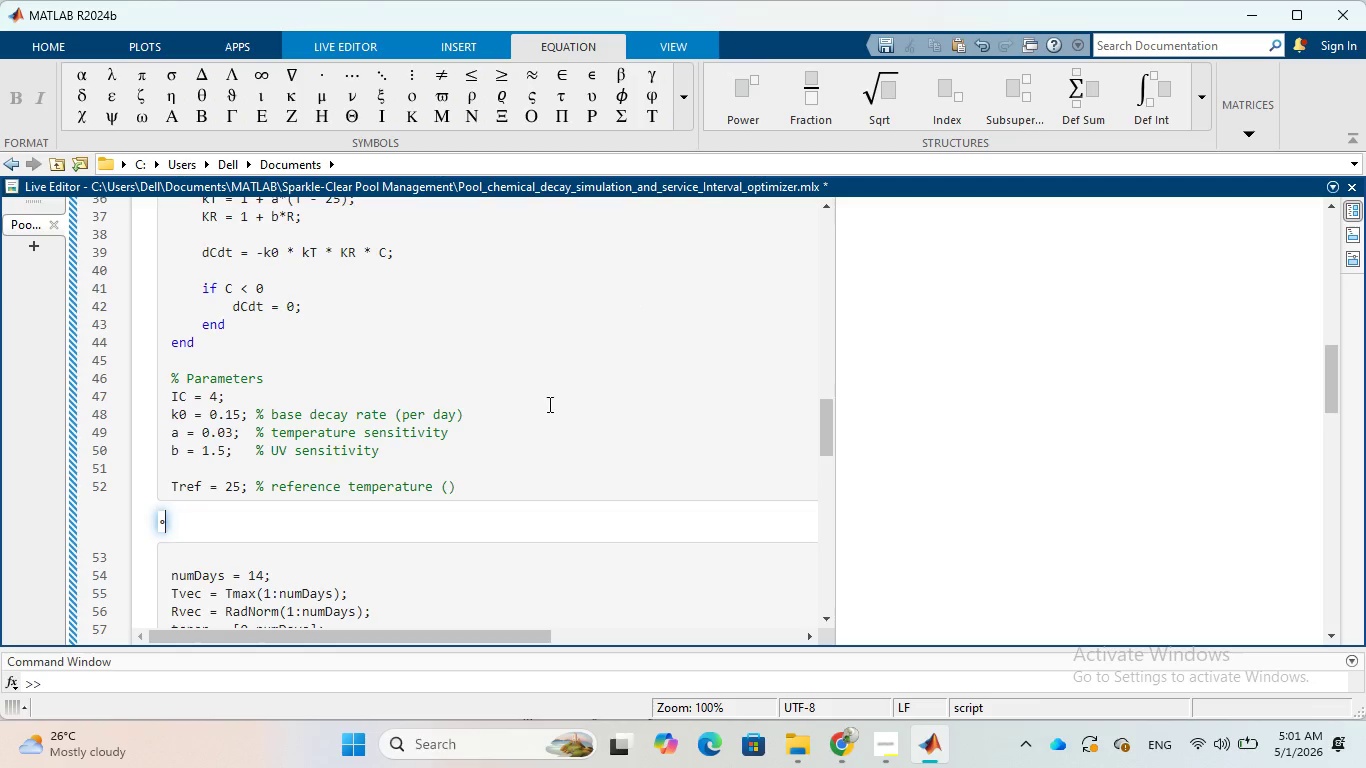 
key(CapsLock)
 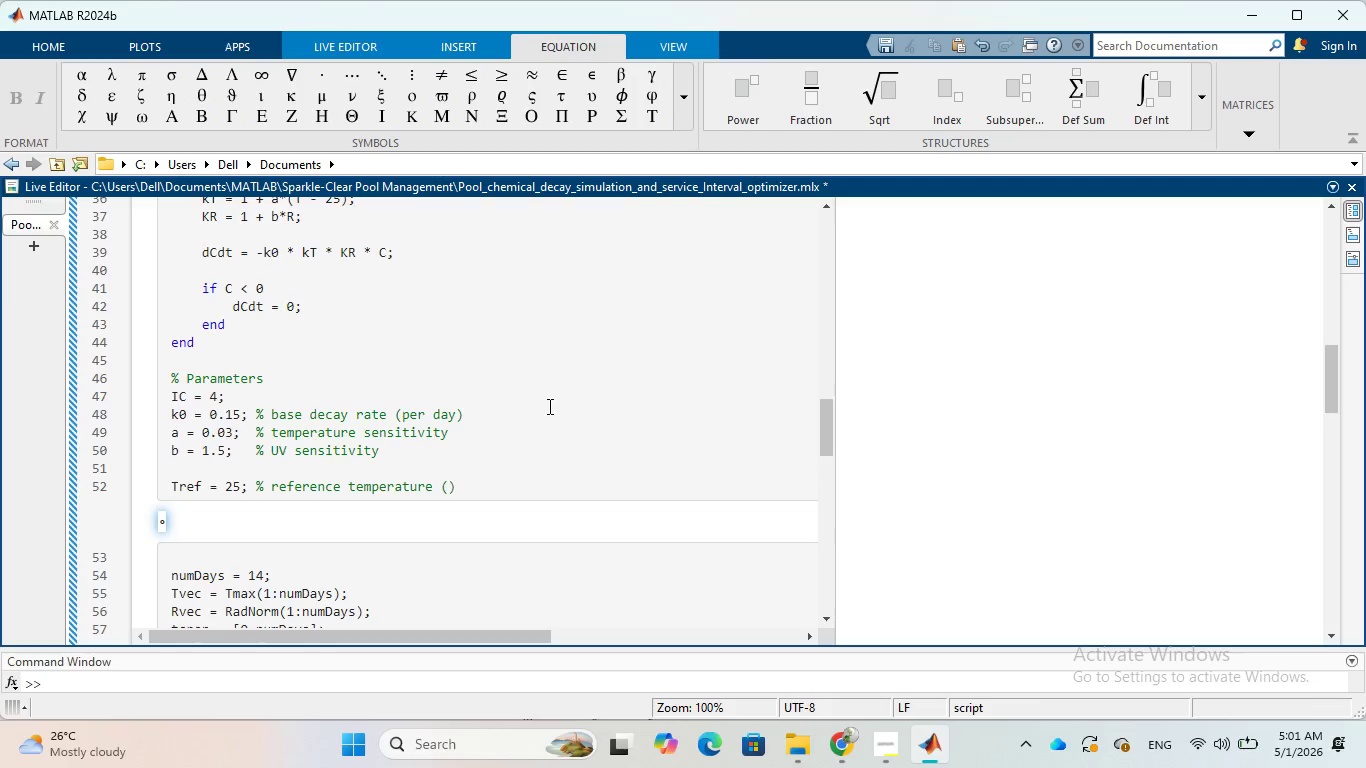 
key(C)
 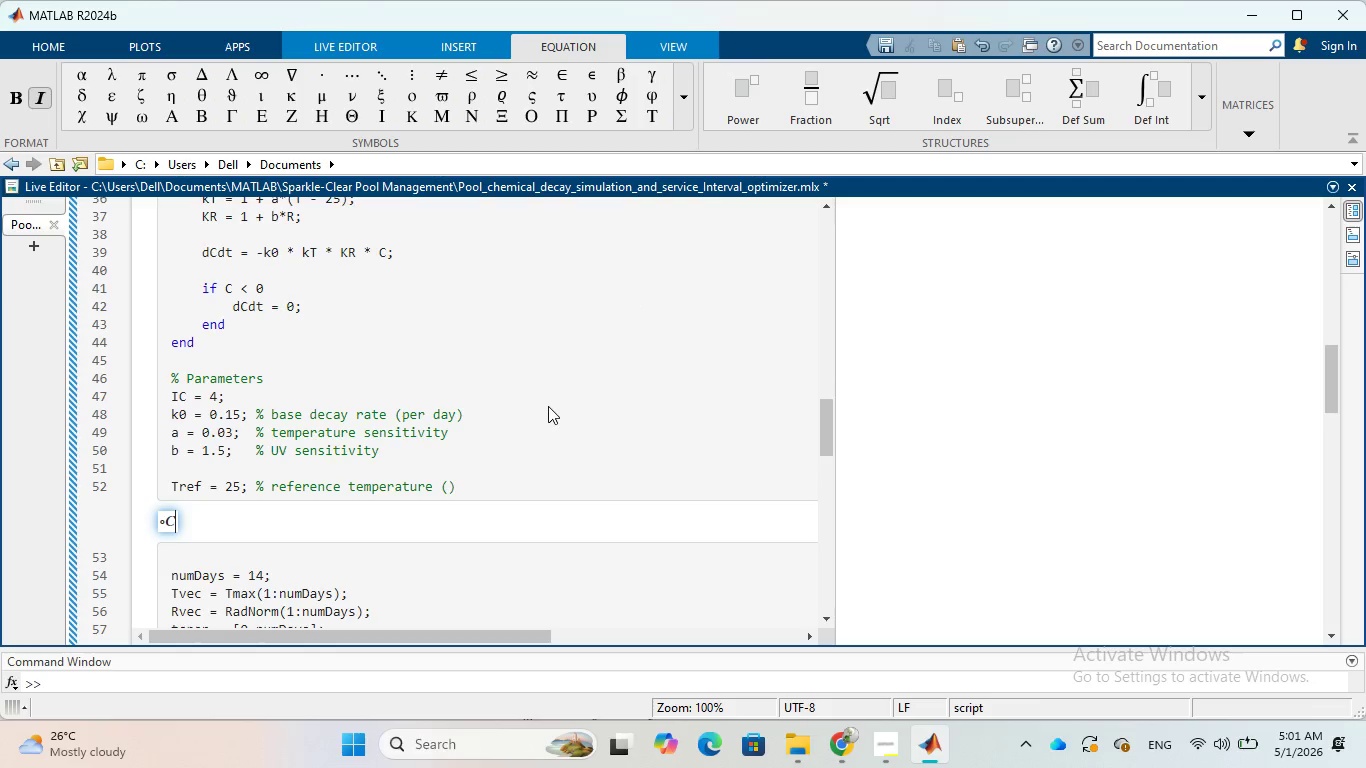 
key(CapsLock)
 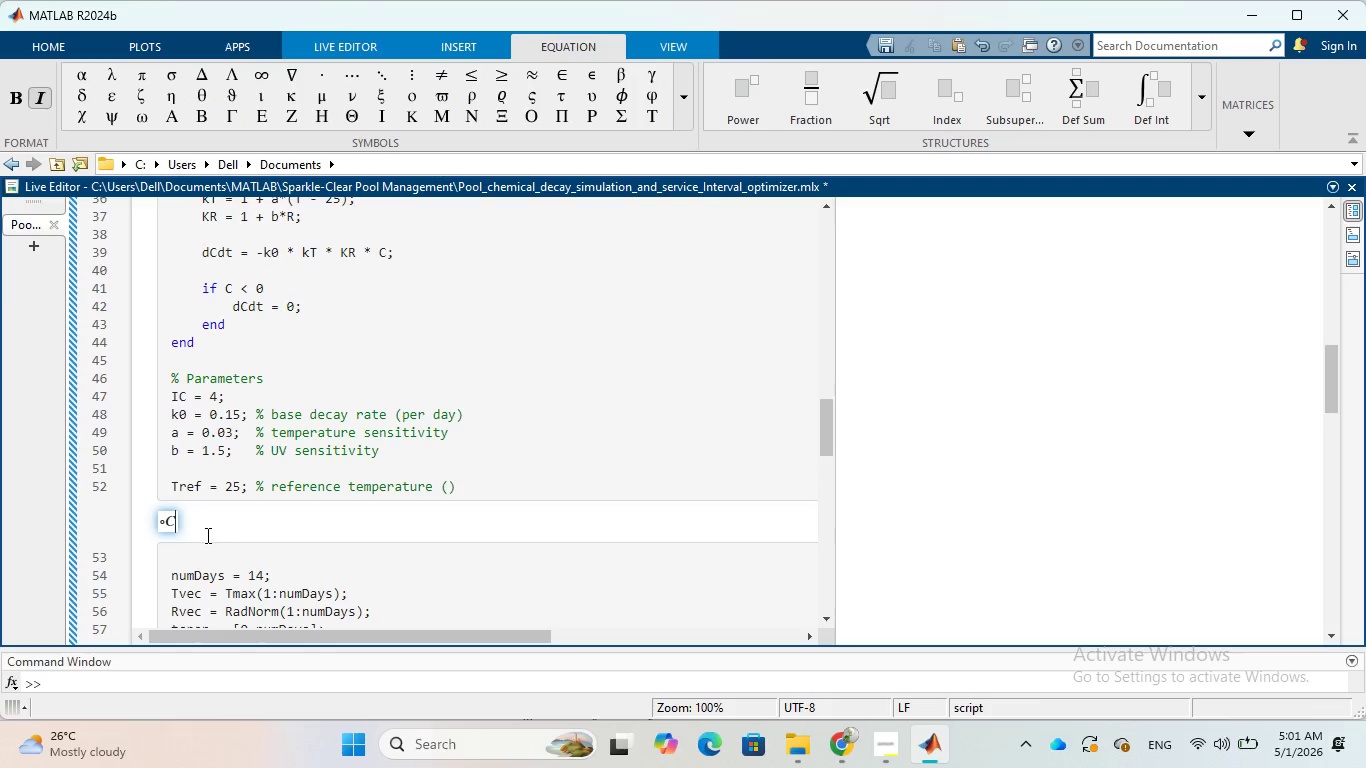 
left_click_drag(start_coordinate=[205, 531], to_coordinate=[151, 519])
 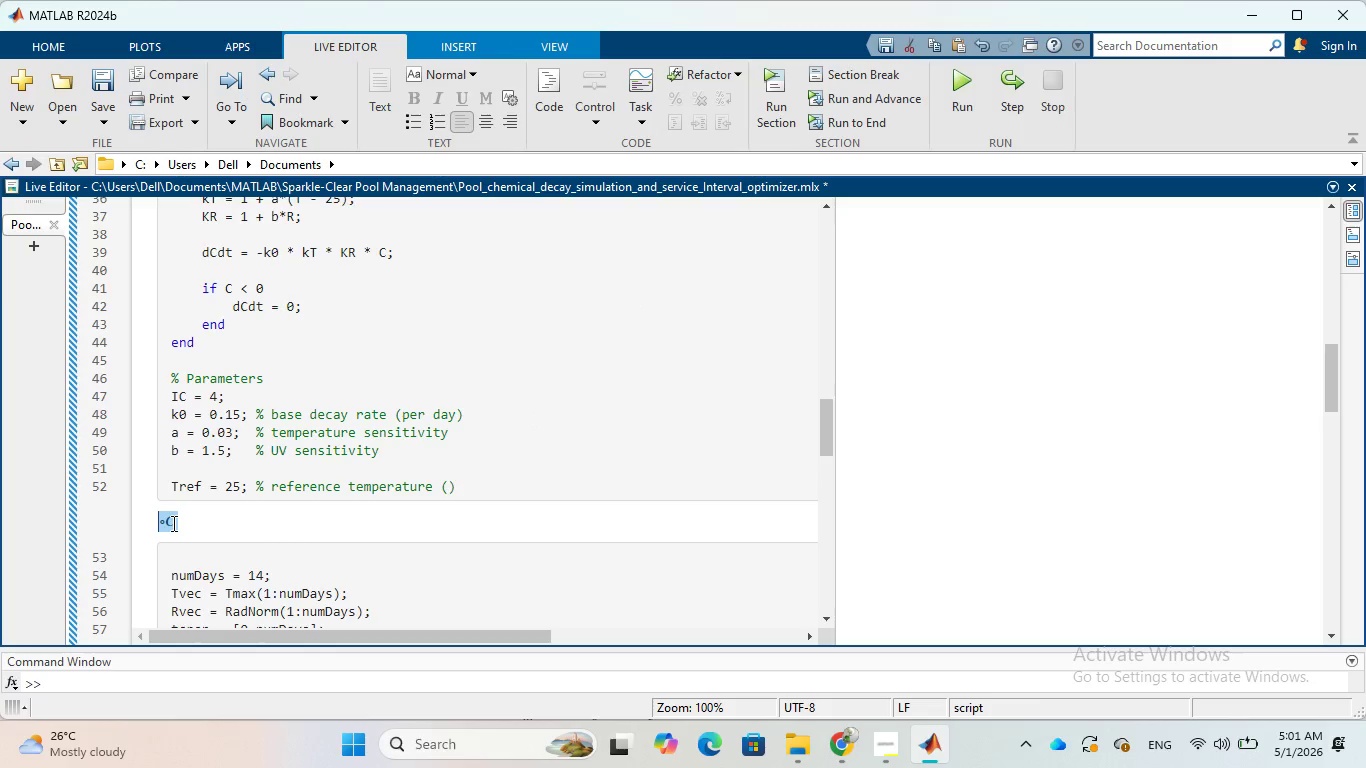 
right_click([171, 523])
 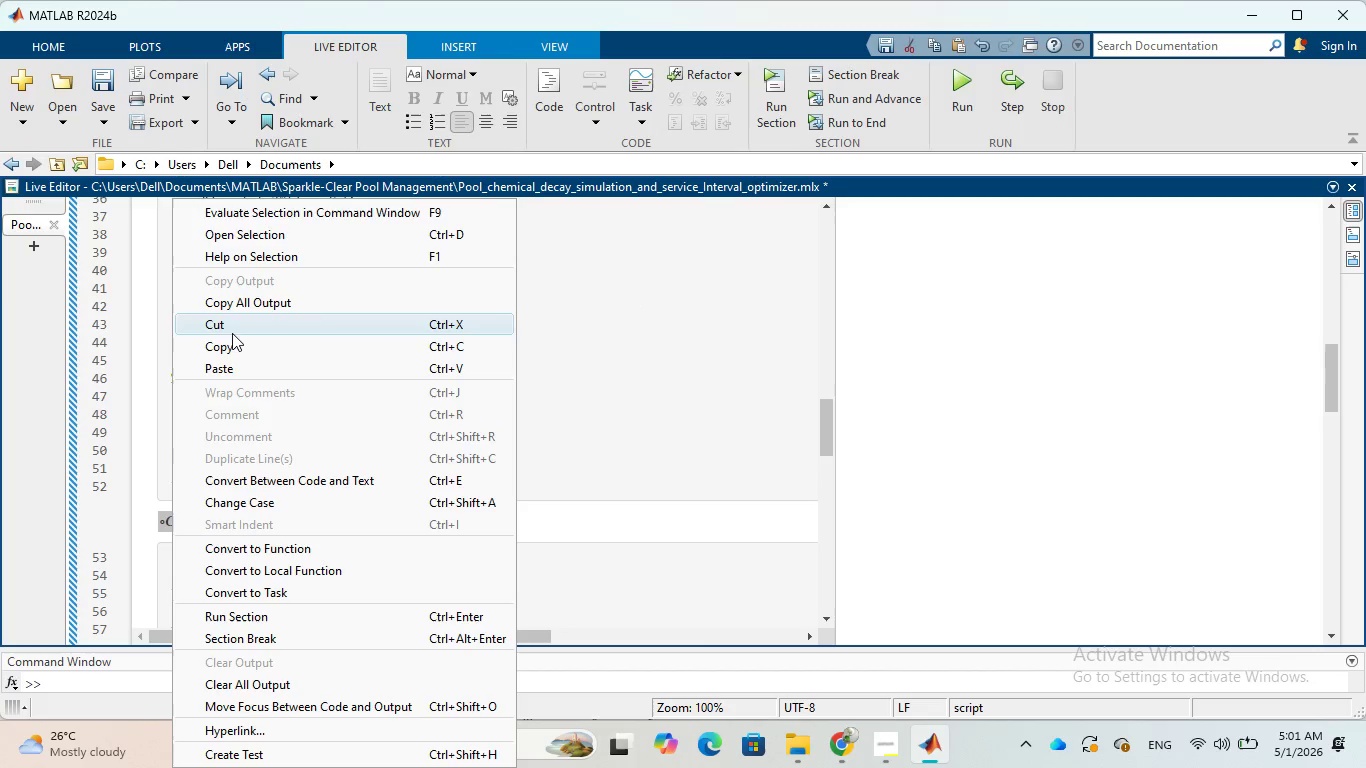 
left_click([239, 321])
 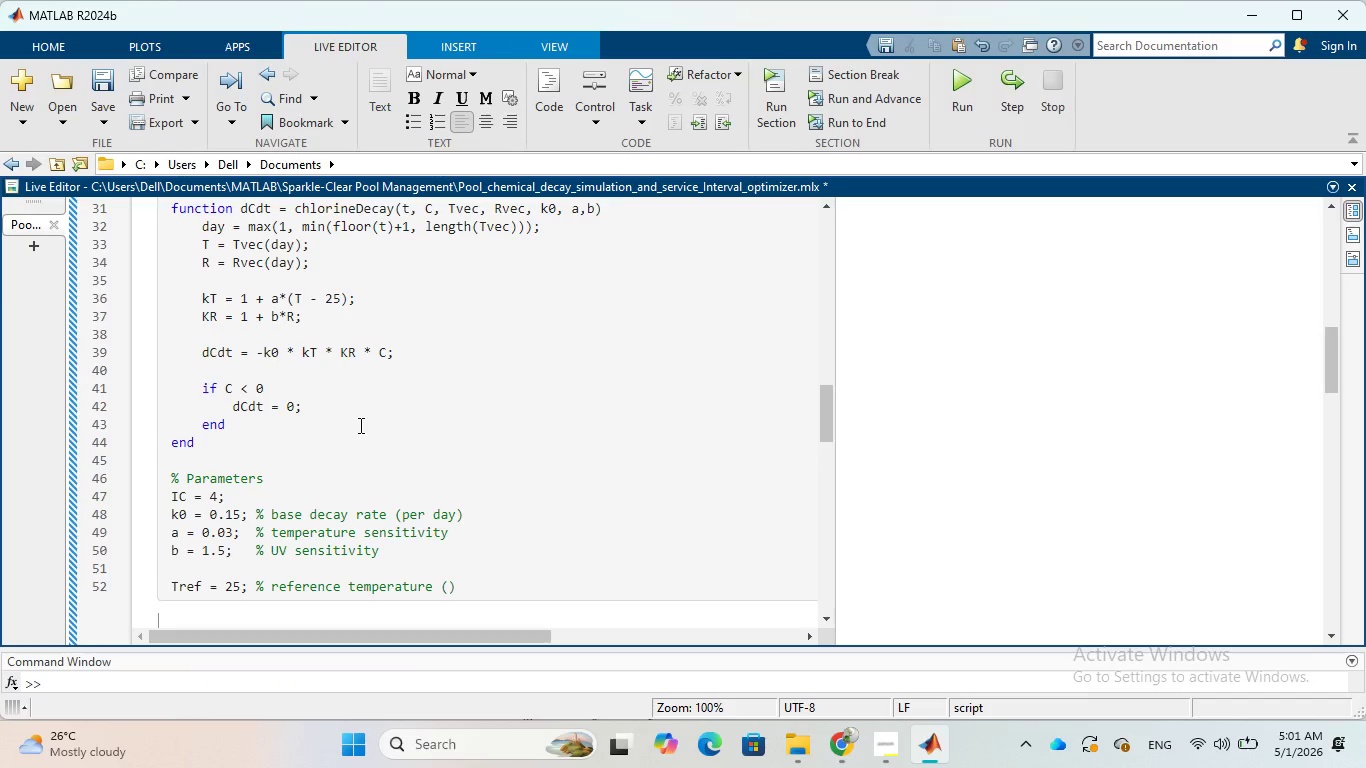 
scroll: coordinate [373, 430], scroll_direction: up, amount: 2.0
 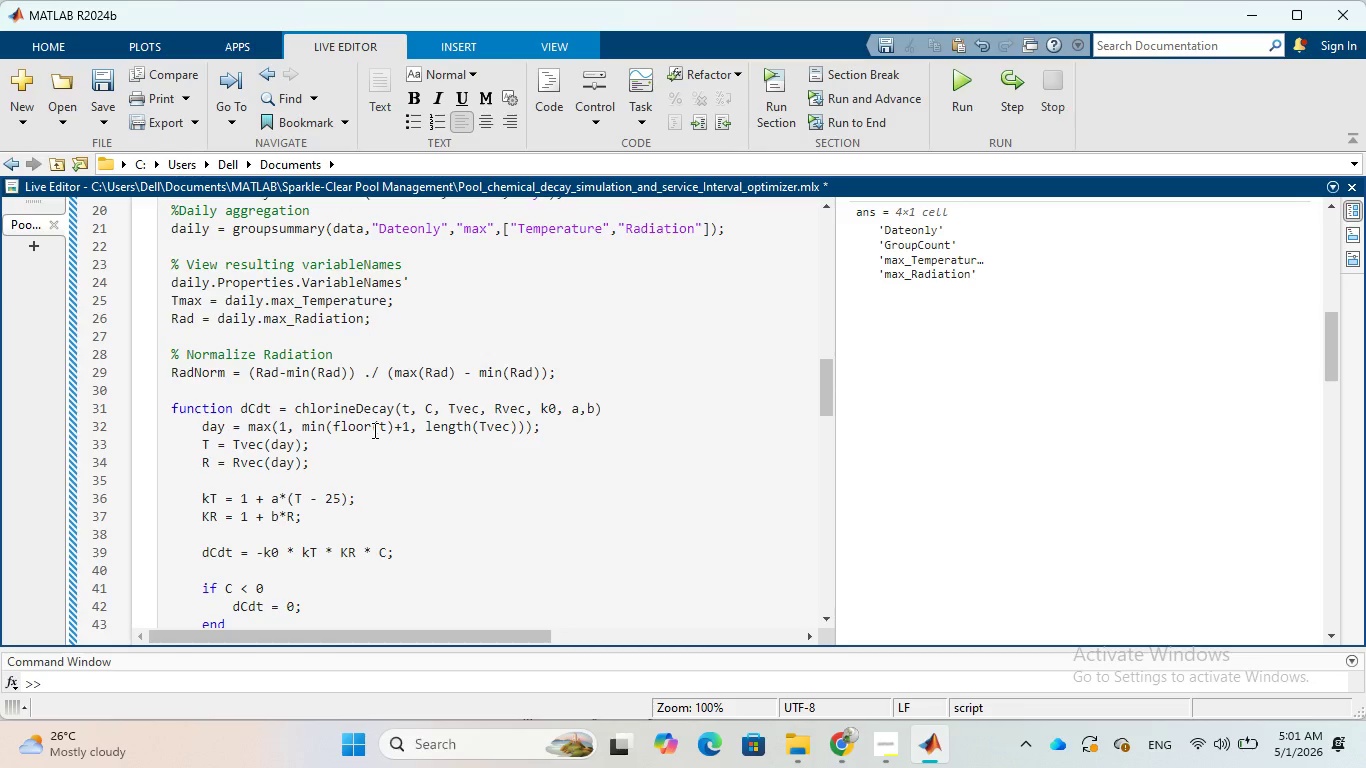 
scroll: coordinate [373, 430], scroll_direction: down, amount: 3.0
 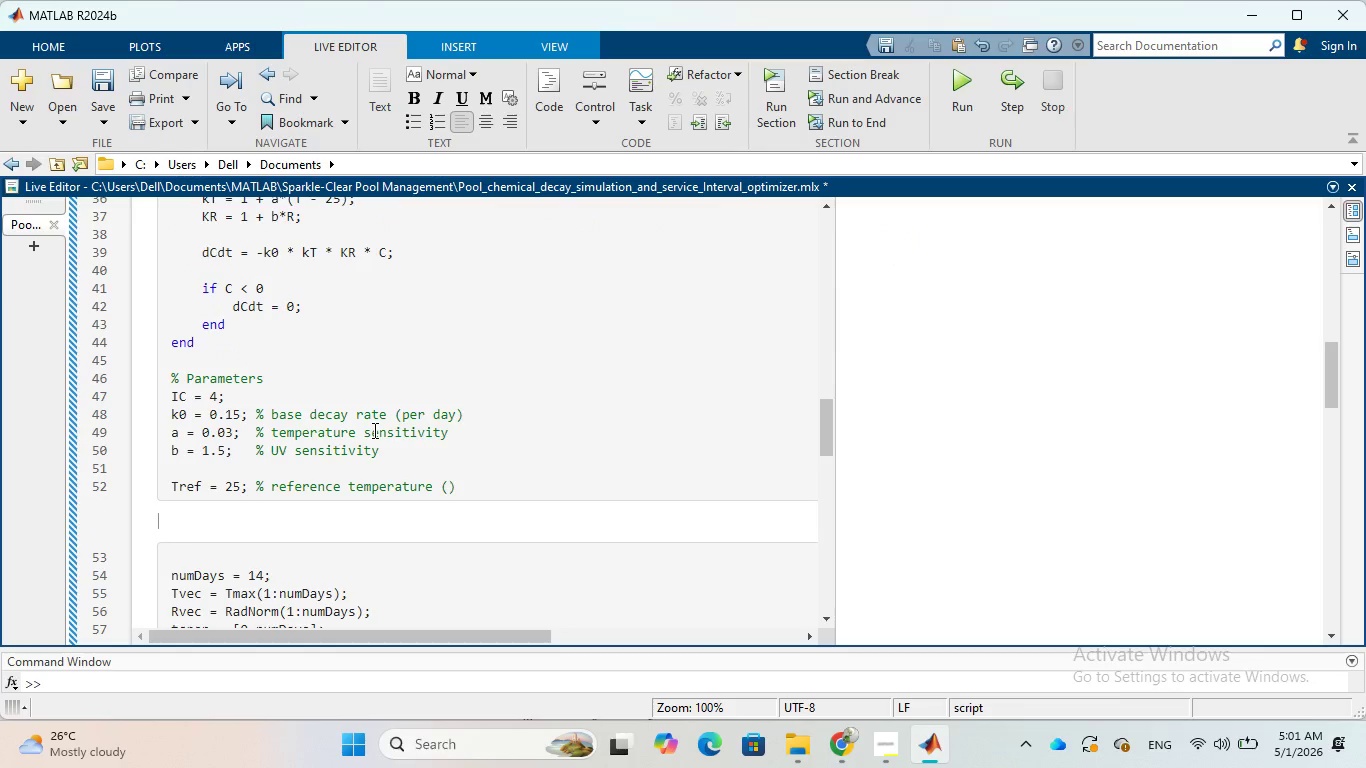 
hold_key(key=ControlLeft, duration=4.05)
 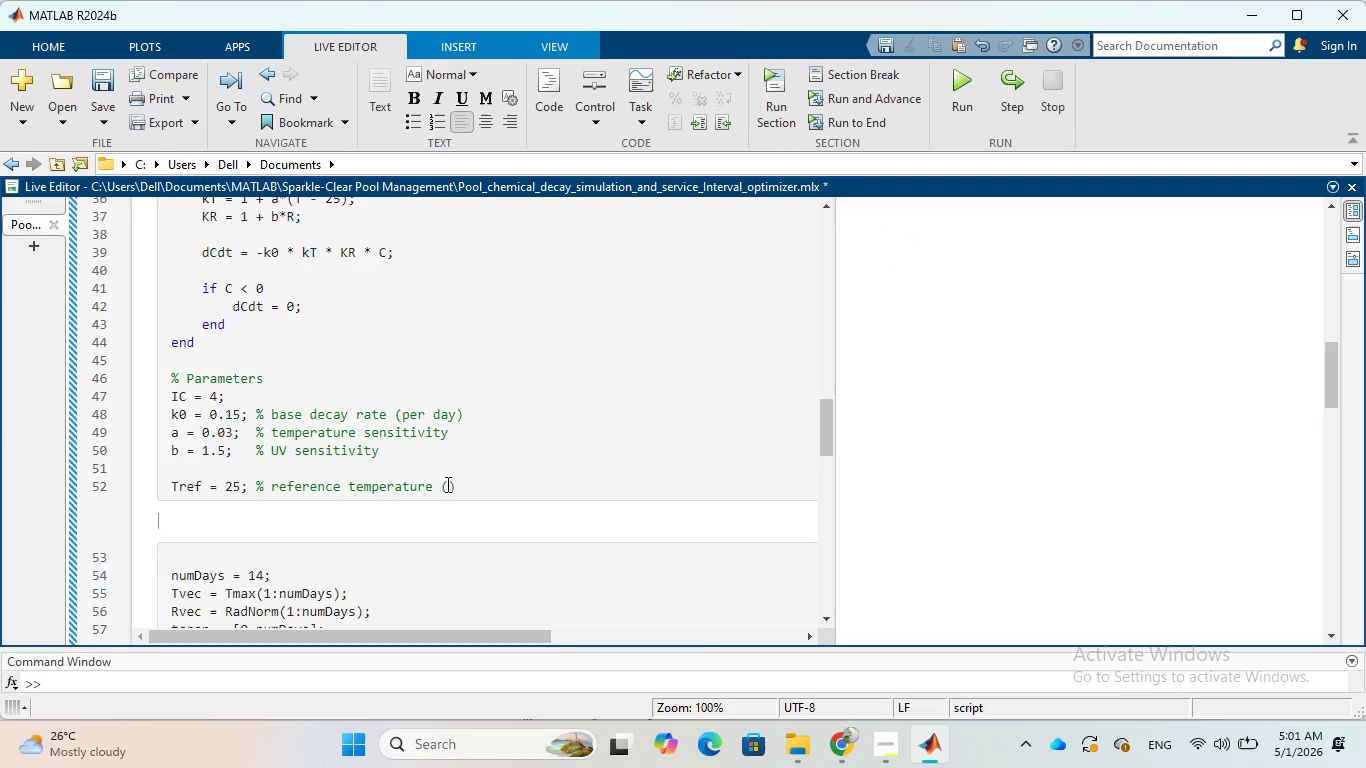 
left_click([446, 484])
 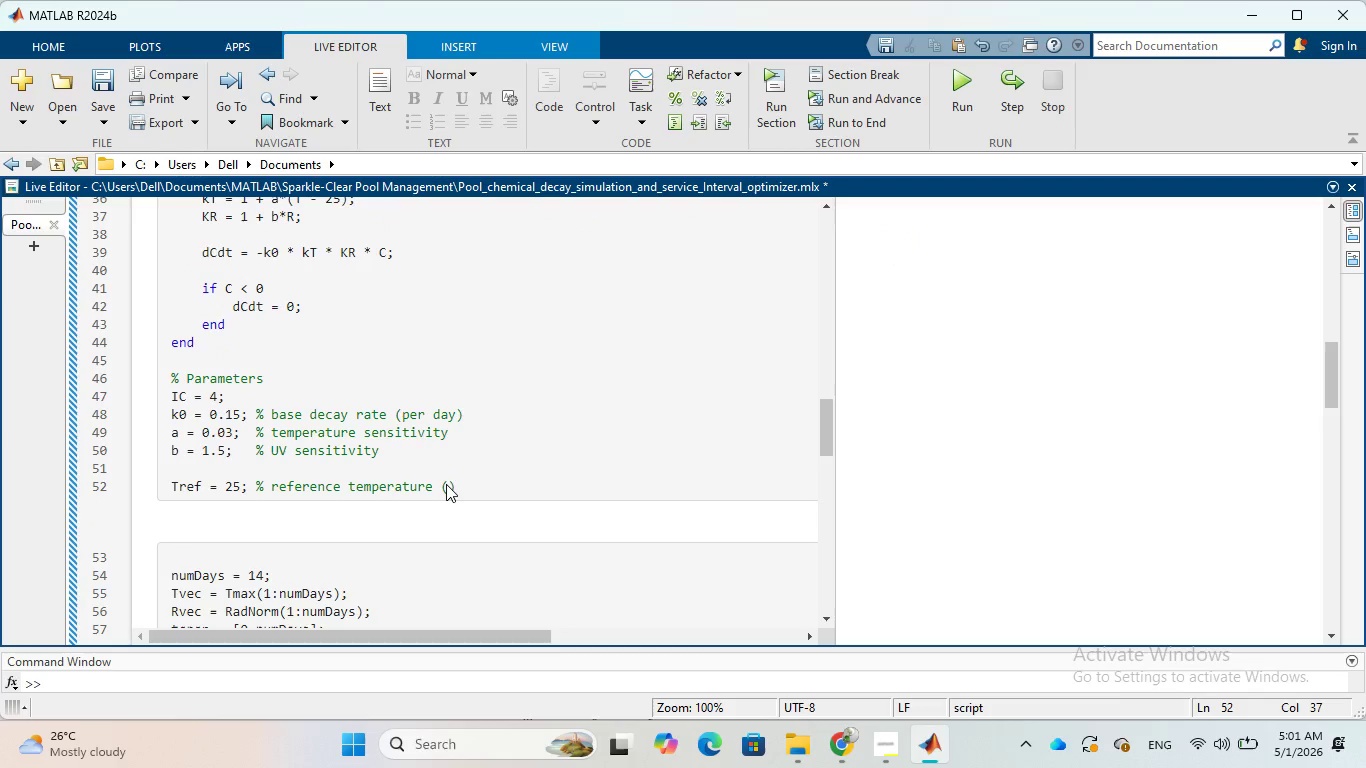 
key(Control+V)
 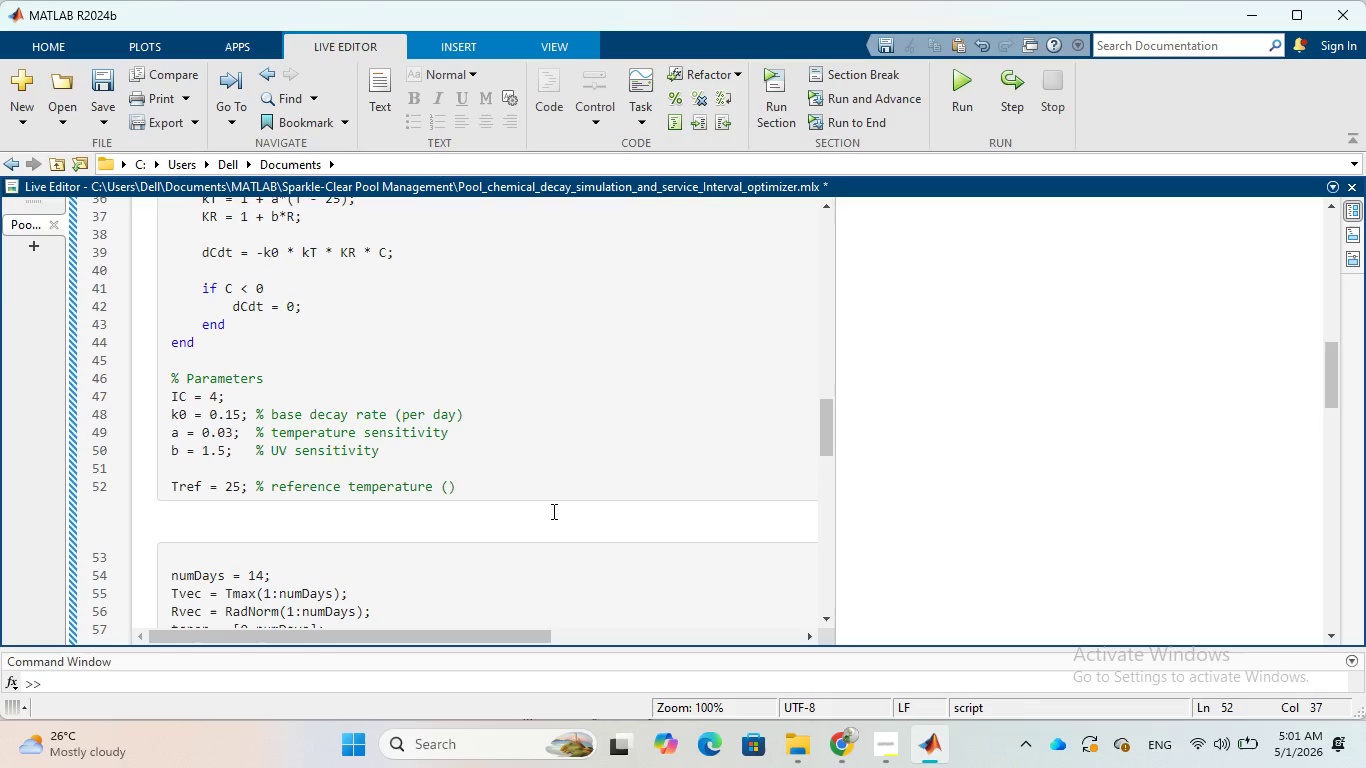 
key(Control+V)
 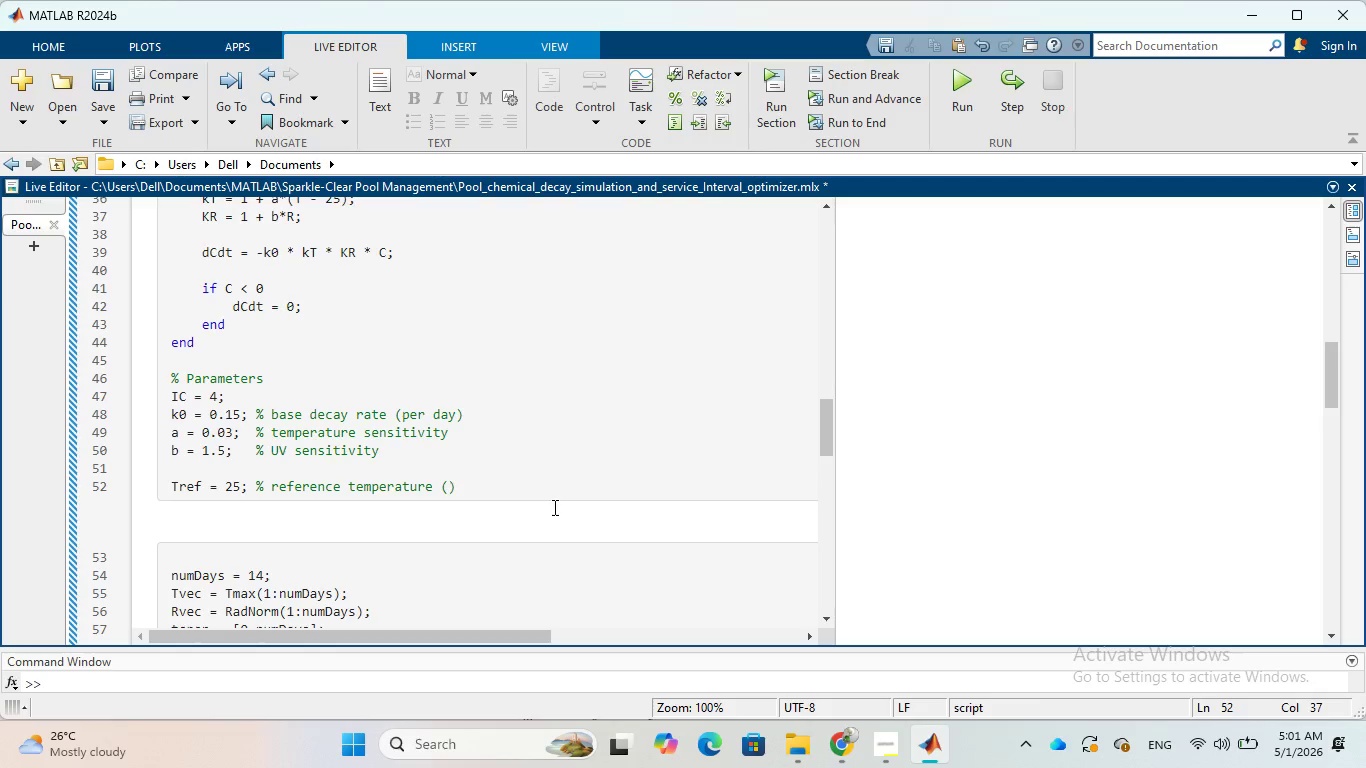 
key(Control+Z)
 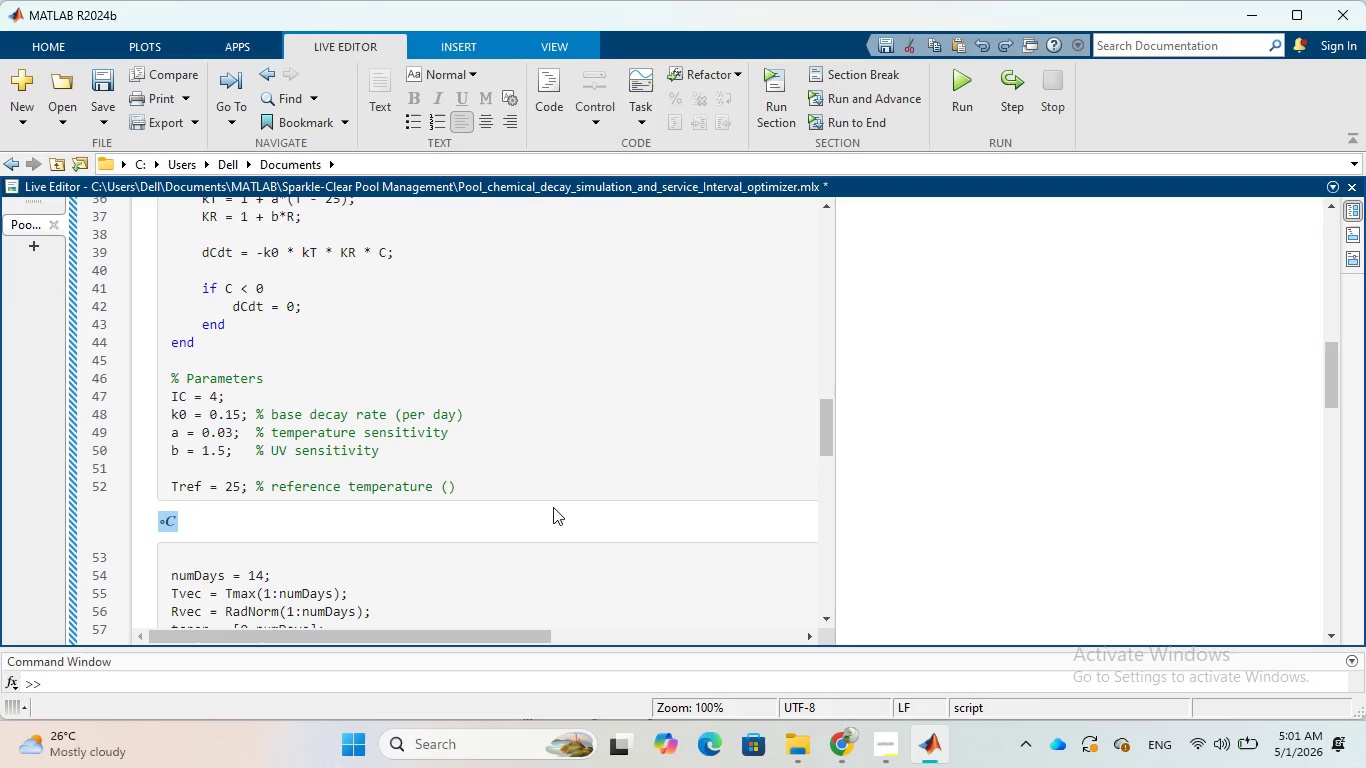 
key(Control+Z)
 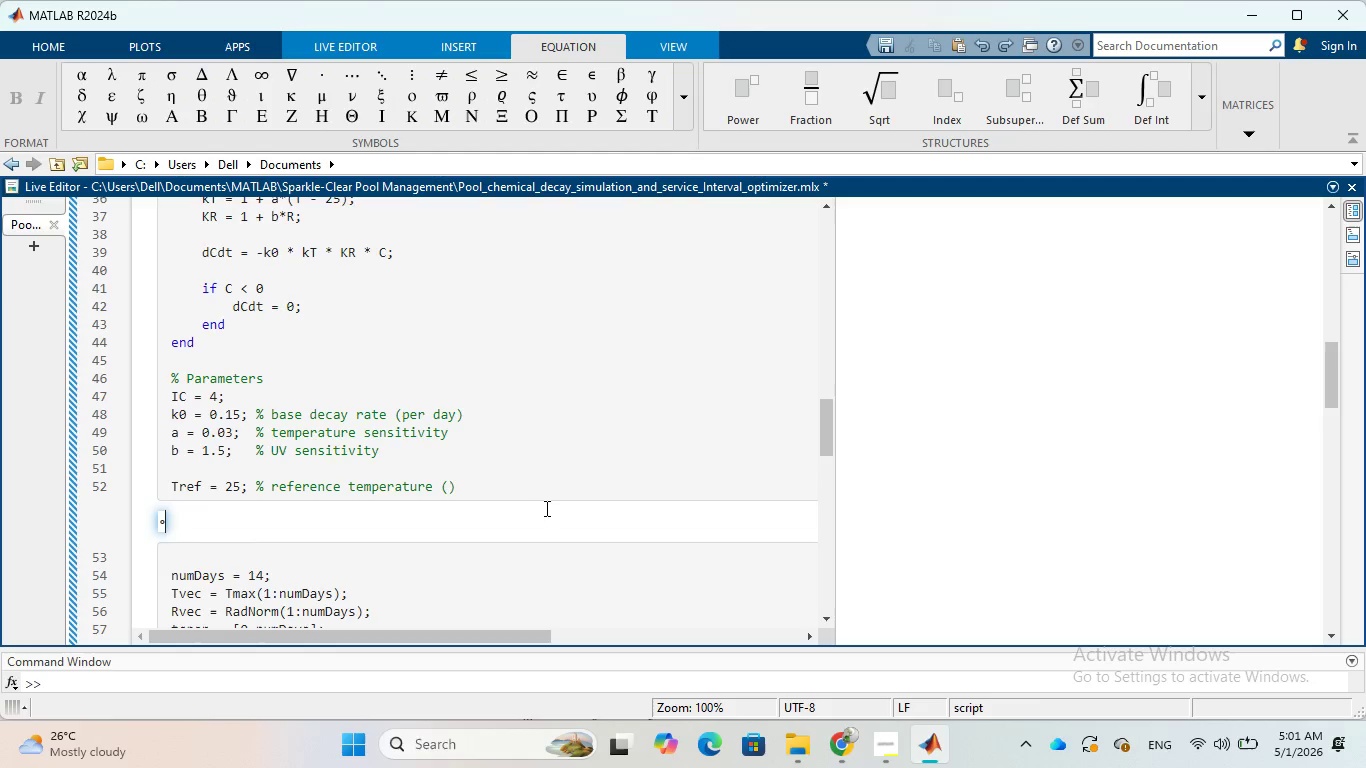 
key(Control+Z)
 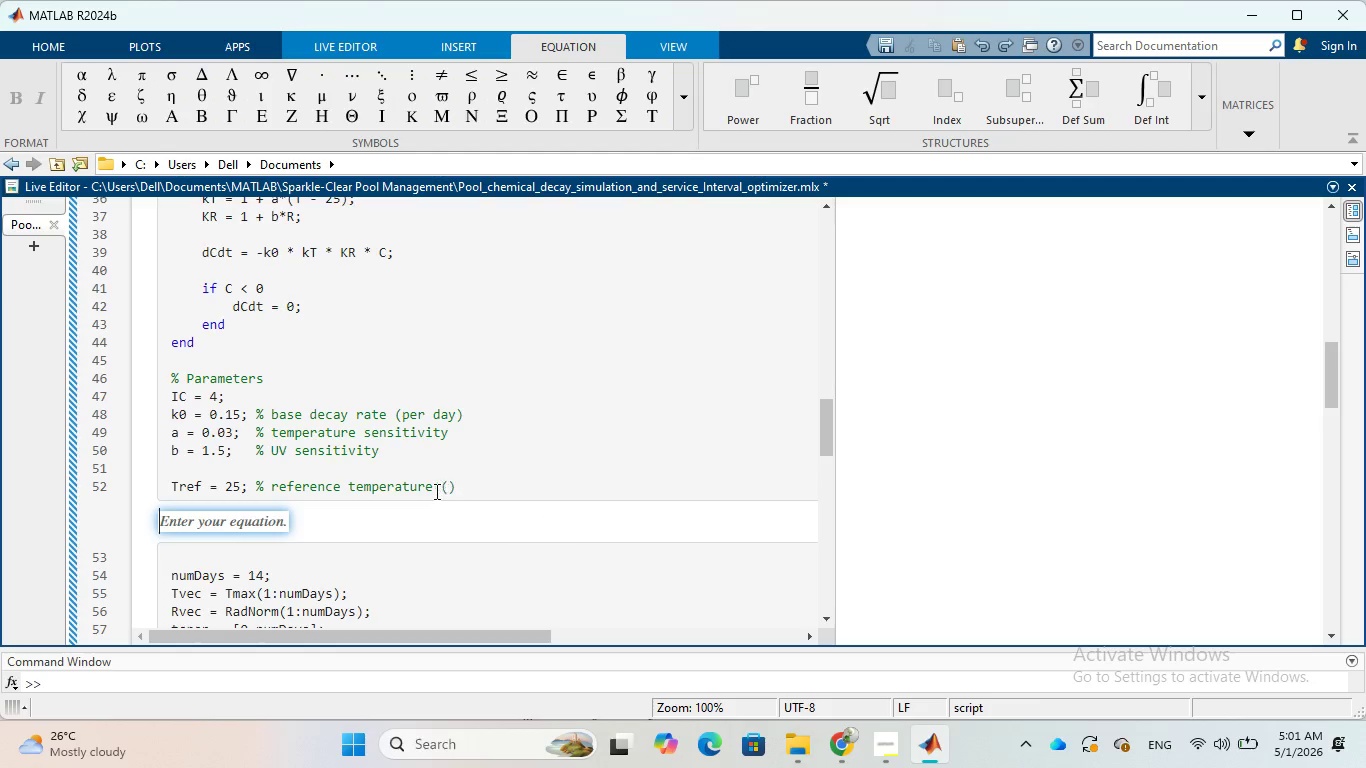 
key(Control+ControlLeft)
 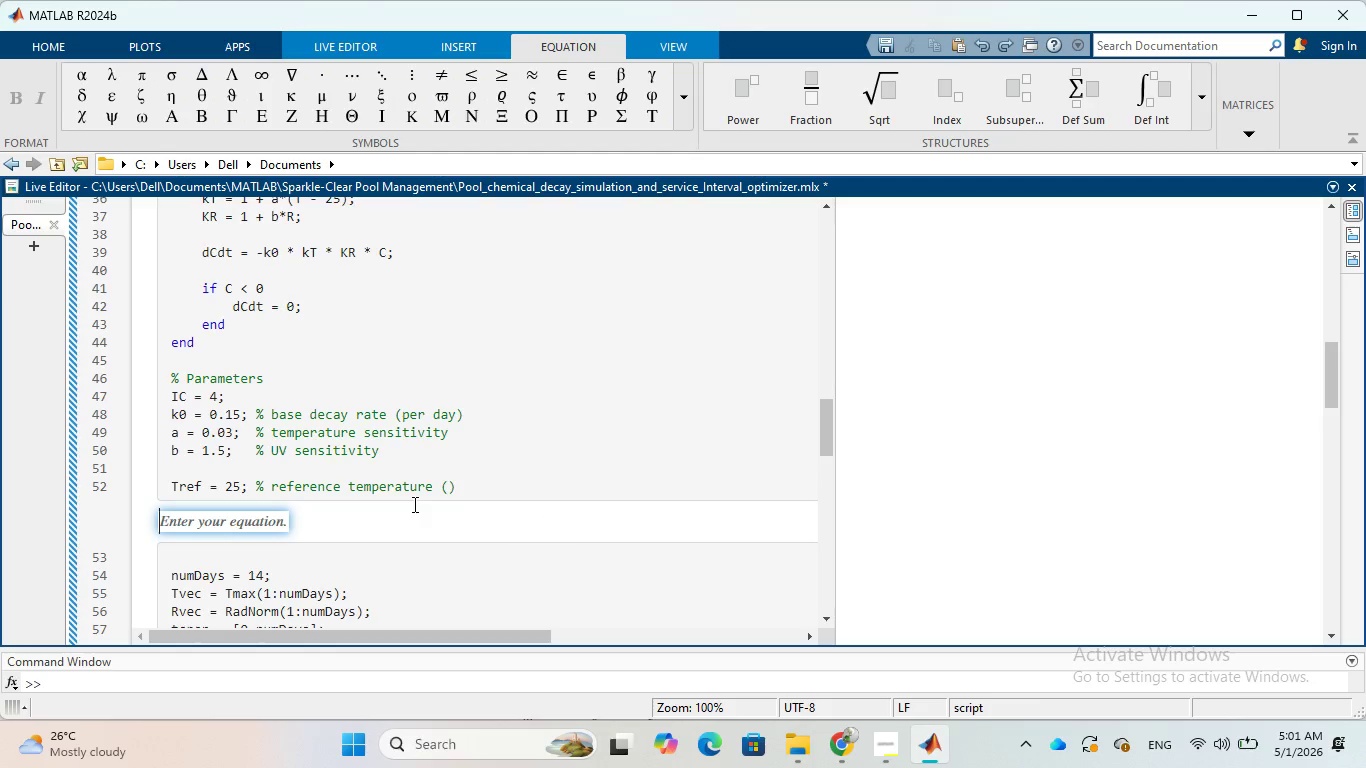 
key(Control+Z)
 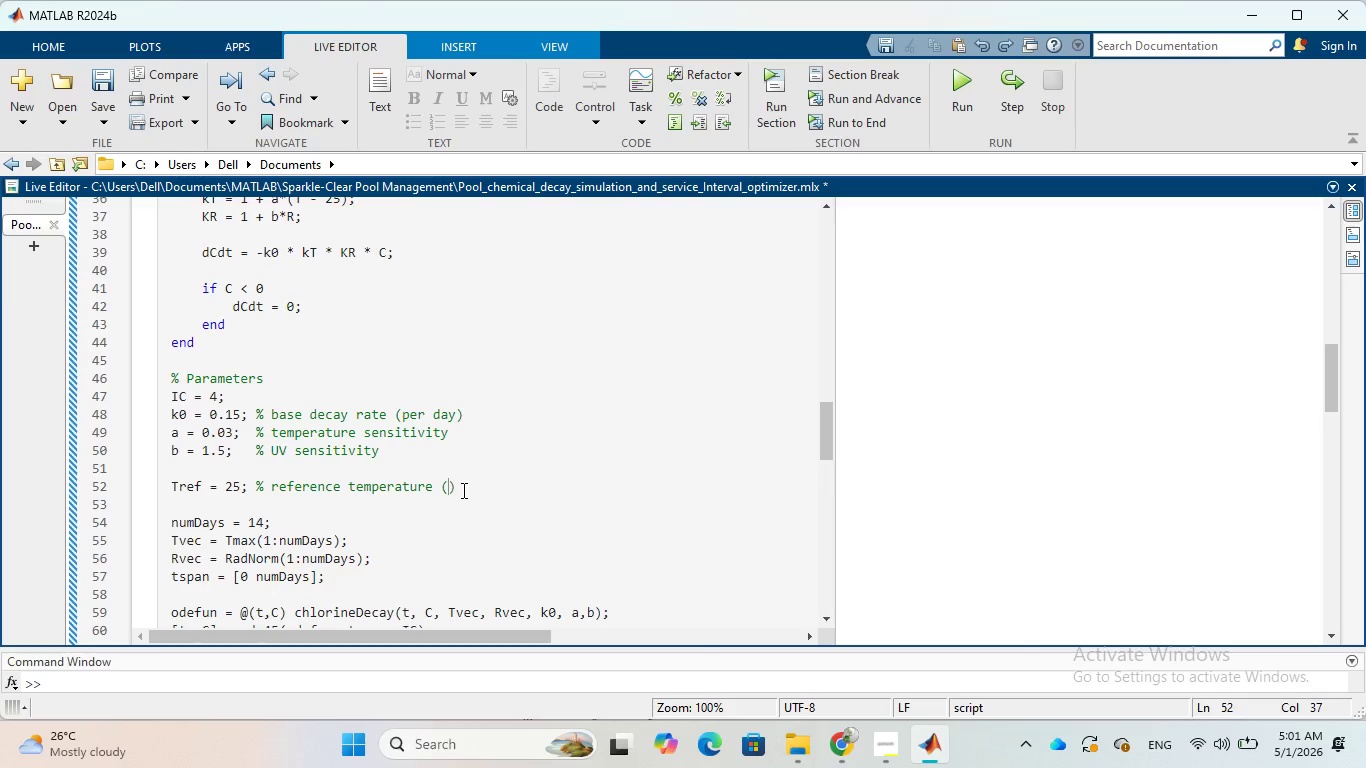 
wait(10.69)
 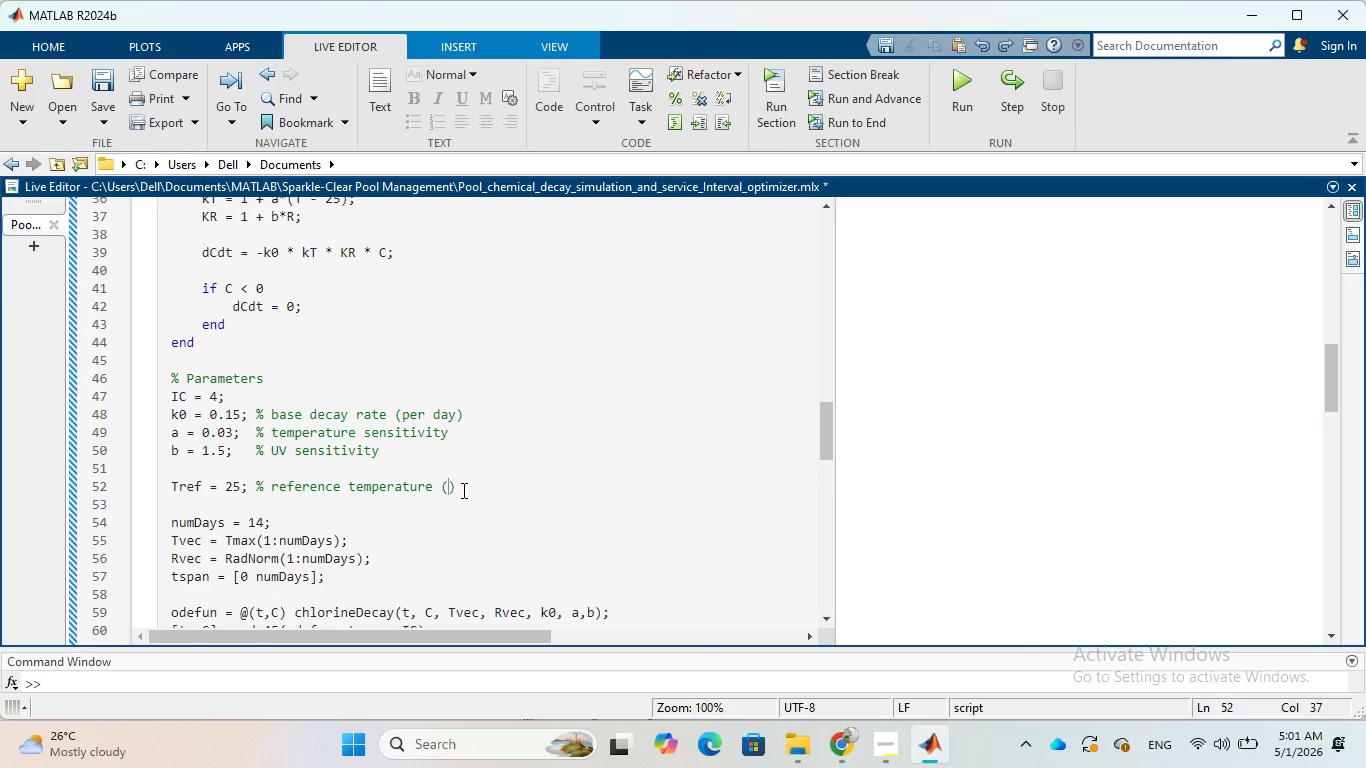 
left_click([463, 491])
 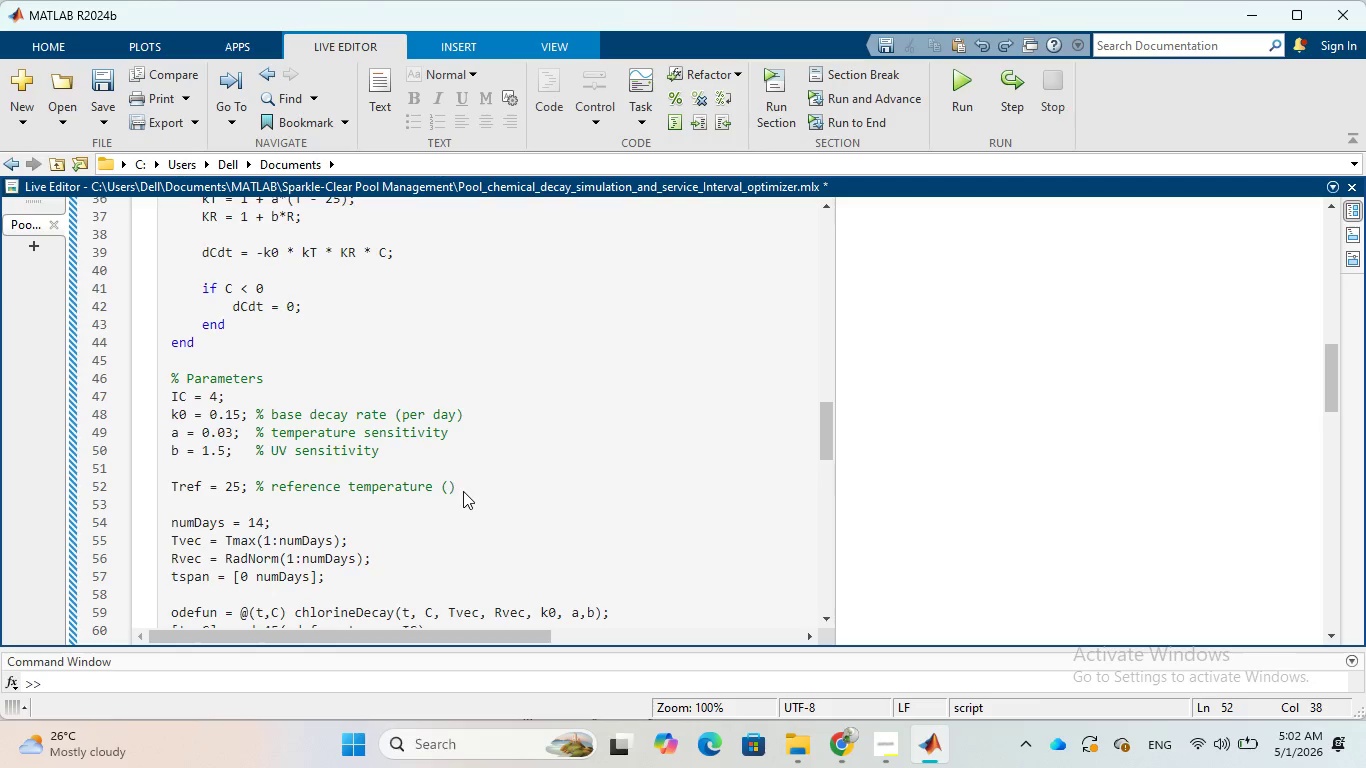 
key(Backspace)
 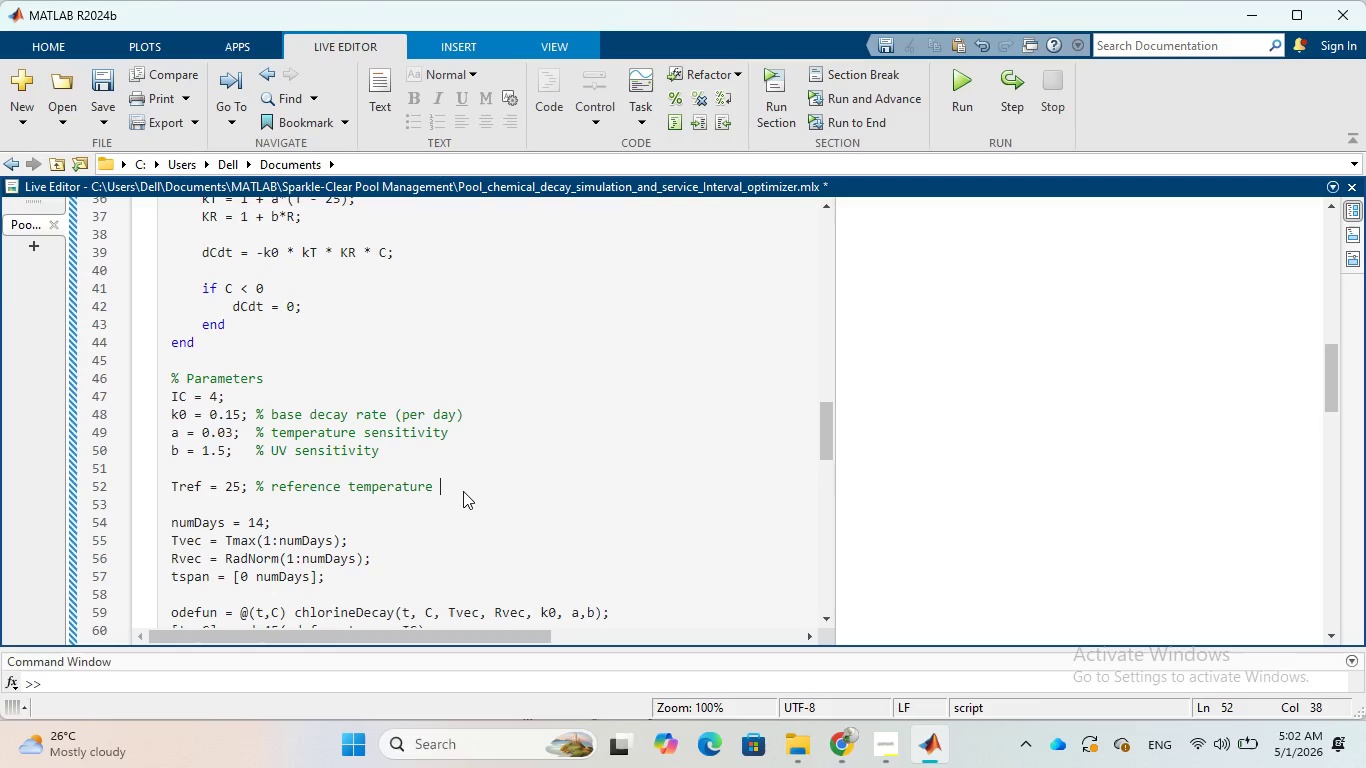 
key(Backspace)
 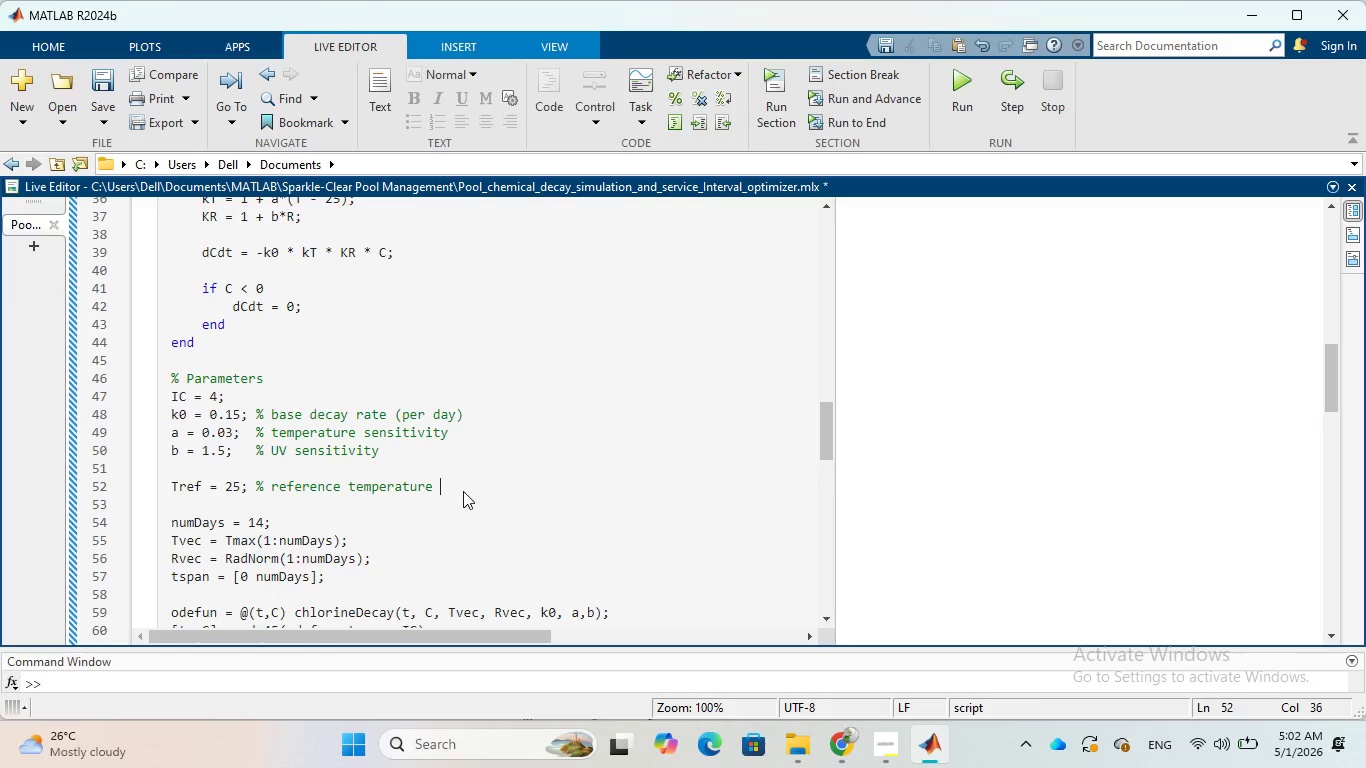 
key(Backspace)
 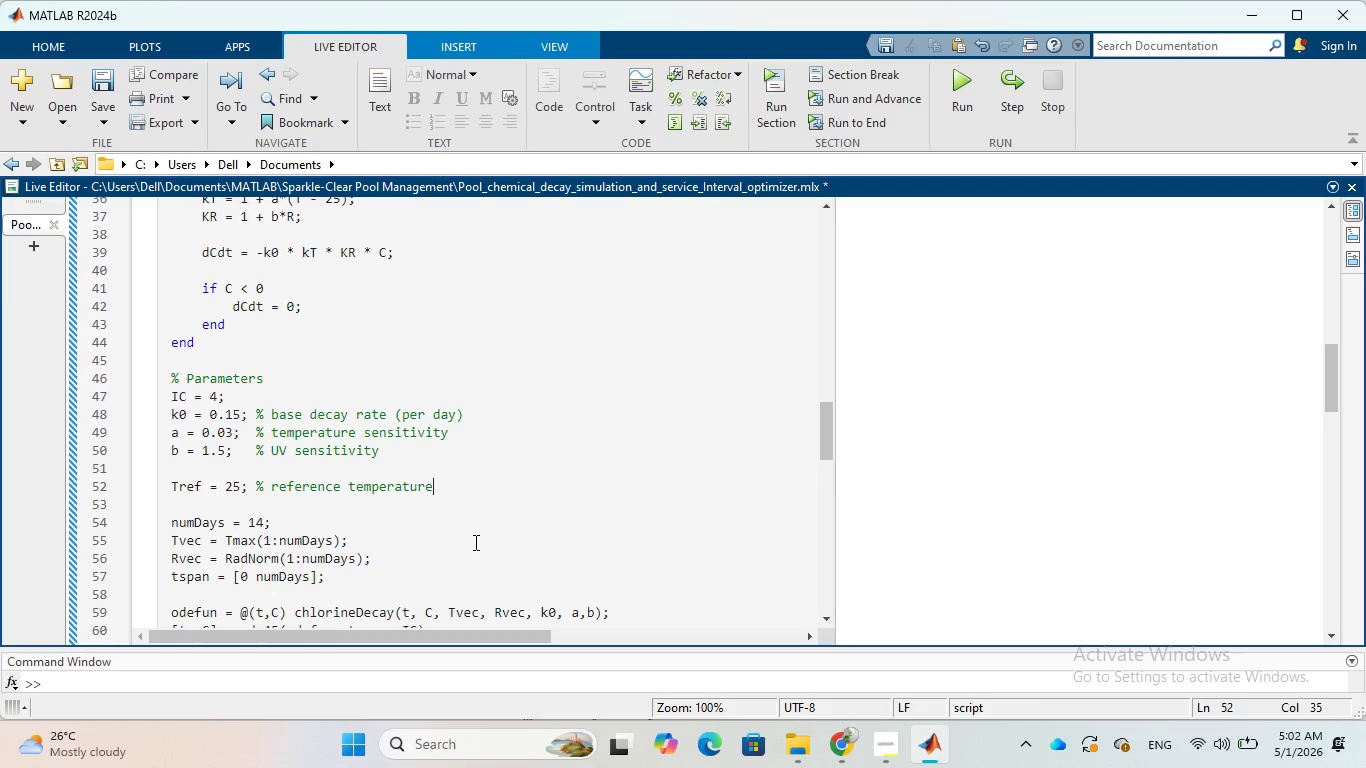 
wait(8.86)
 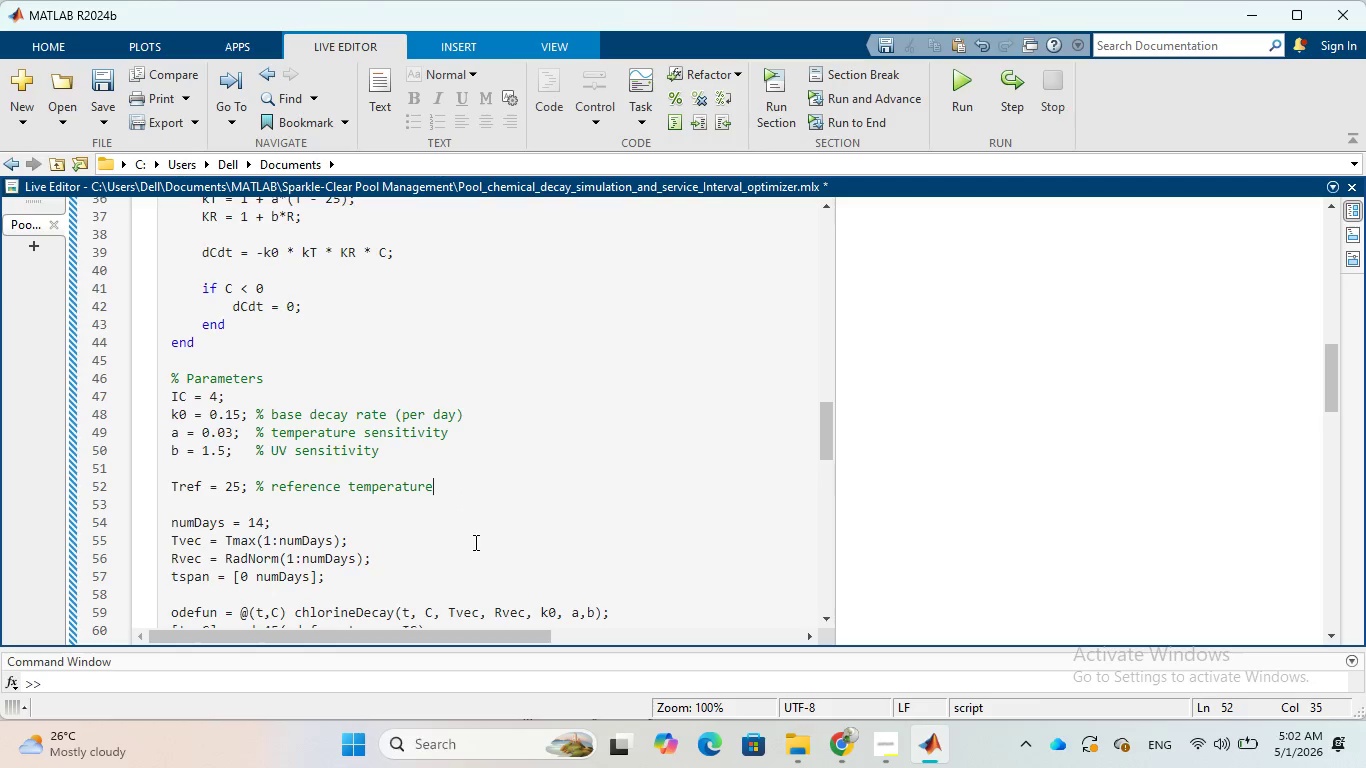 
key(Enter)
 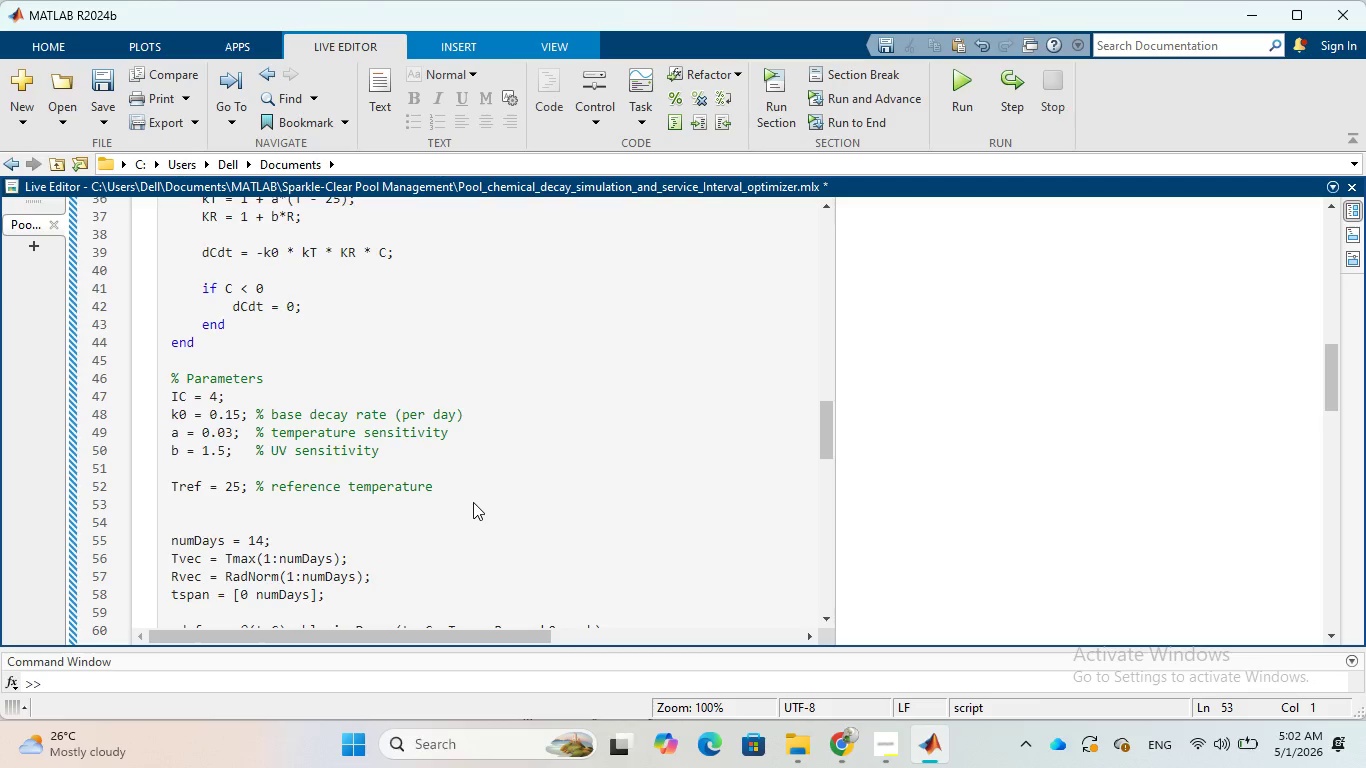 
wait(5.69)
 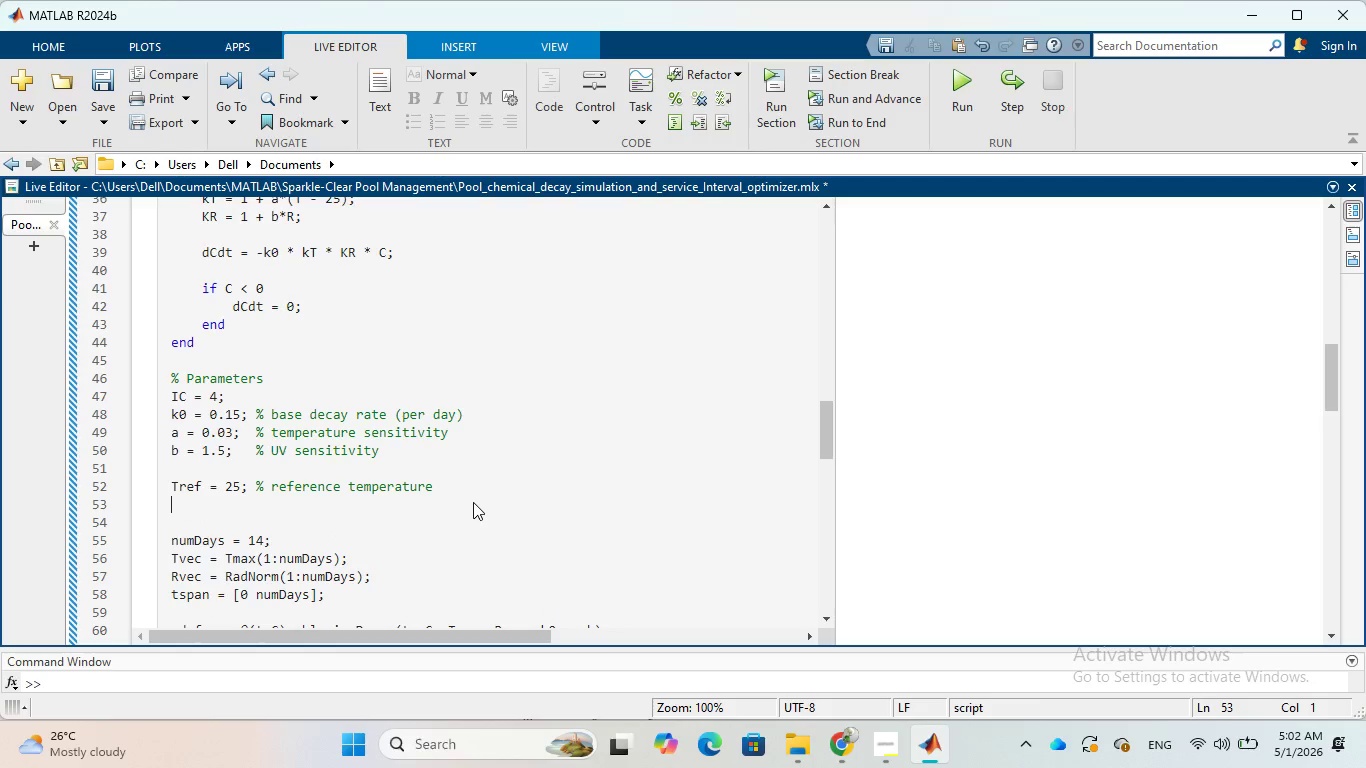 
type(C0 = 3.0;)
 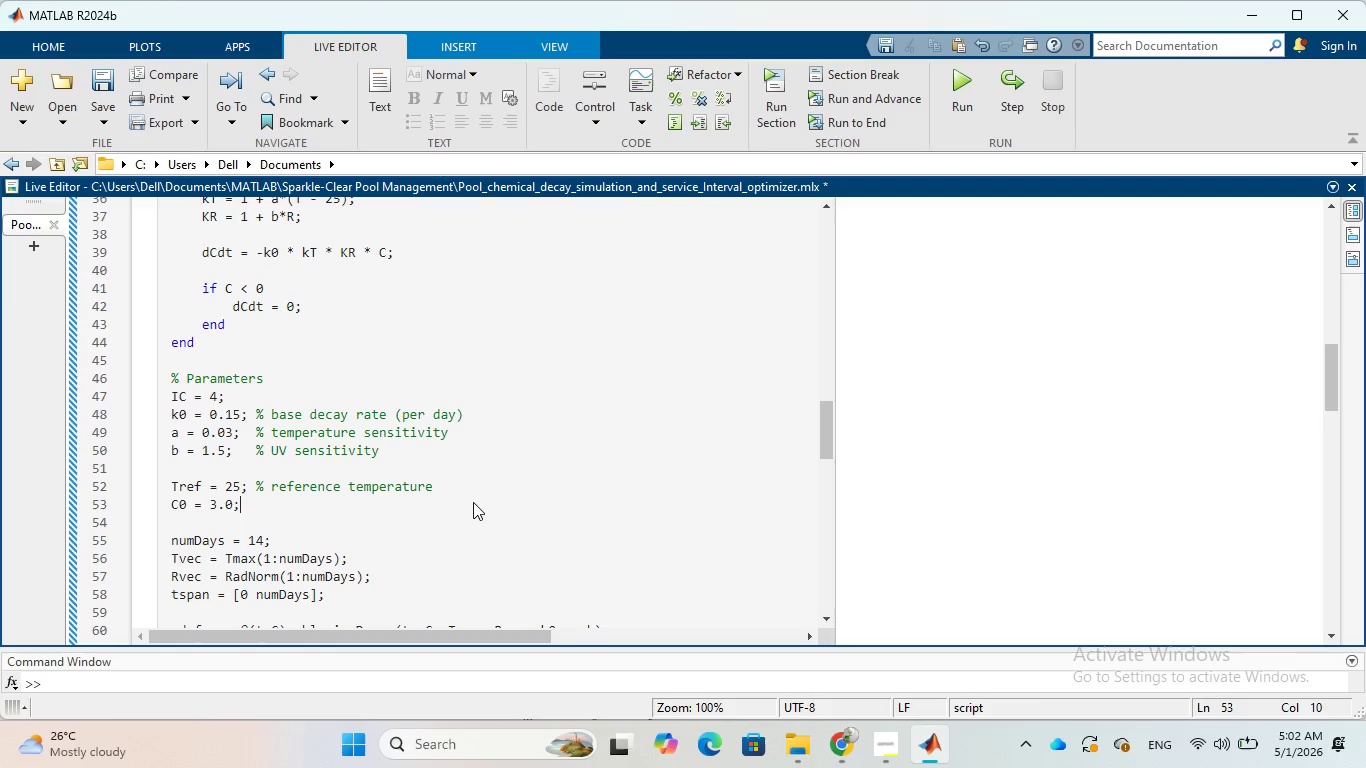 
type( % initial chlorine ())
 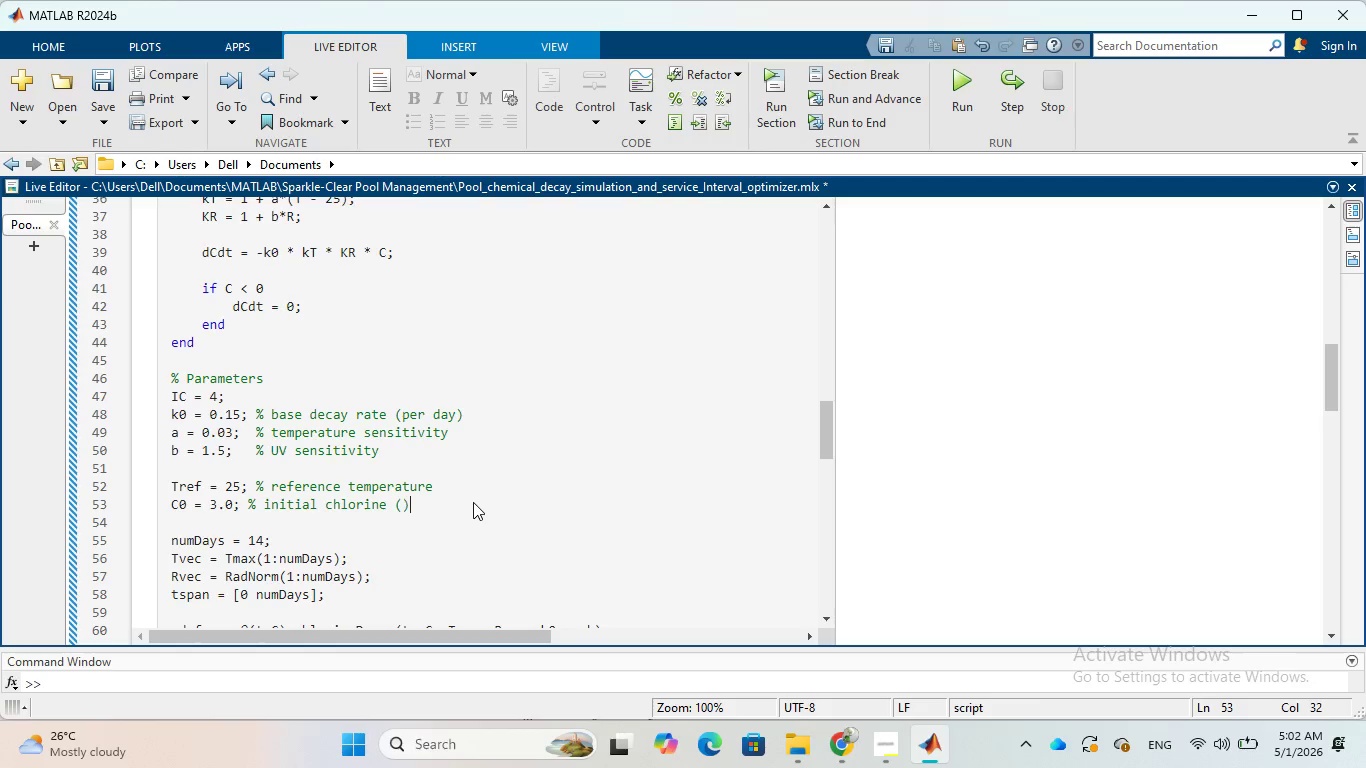 
key(ArrowLeft)
 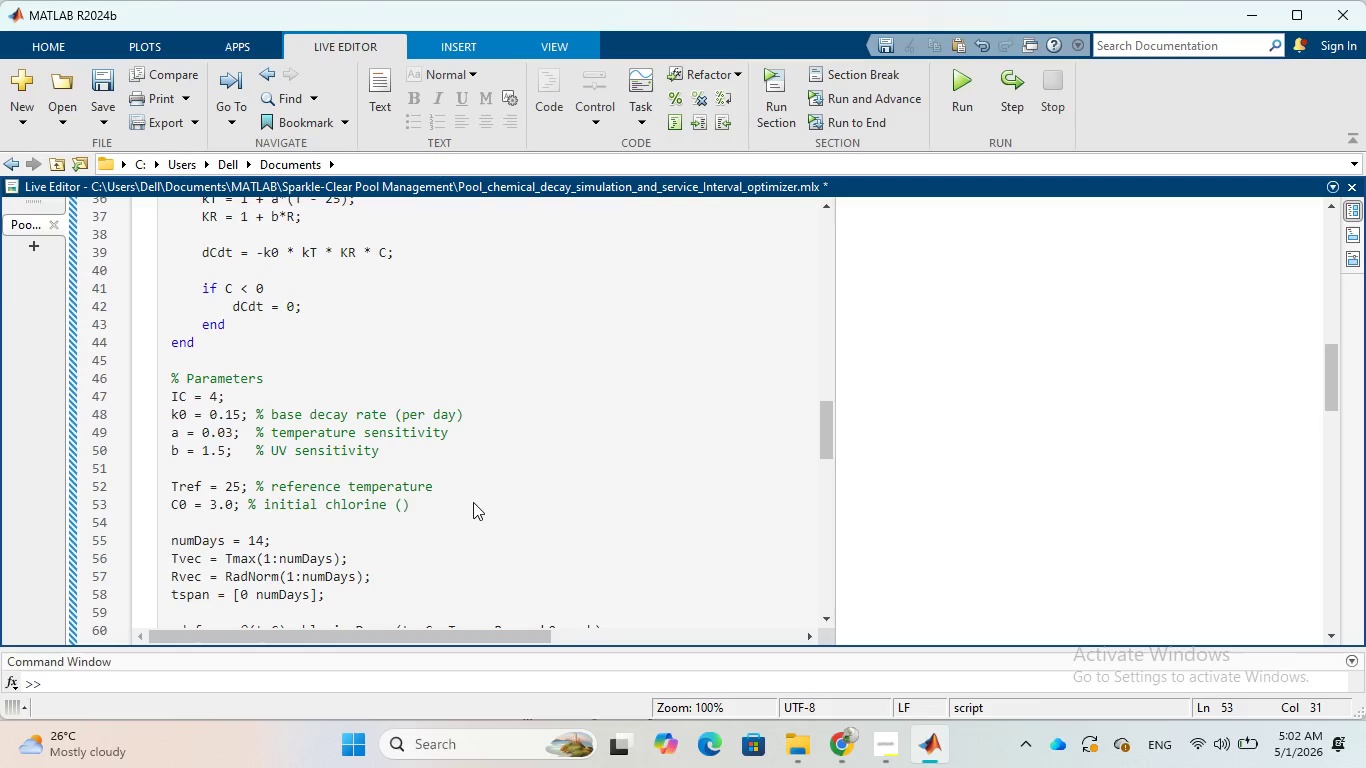 
type(ppm)
 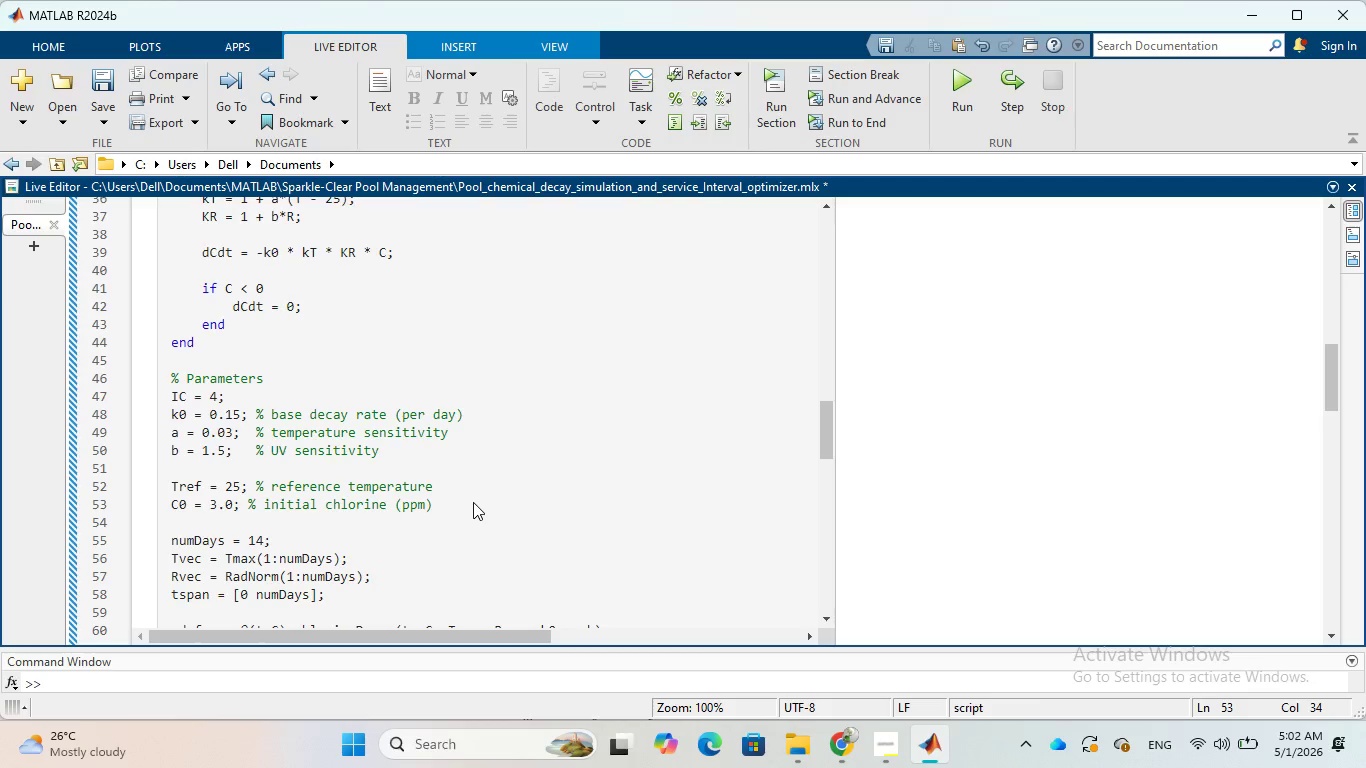 
key(ArrowRight)
 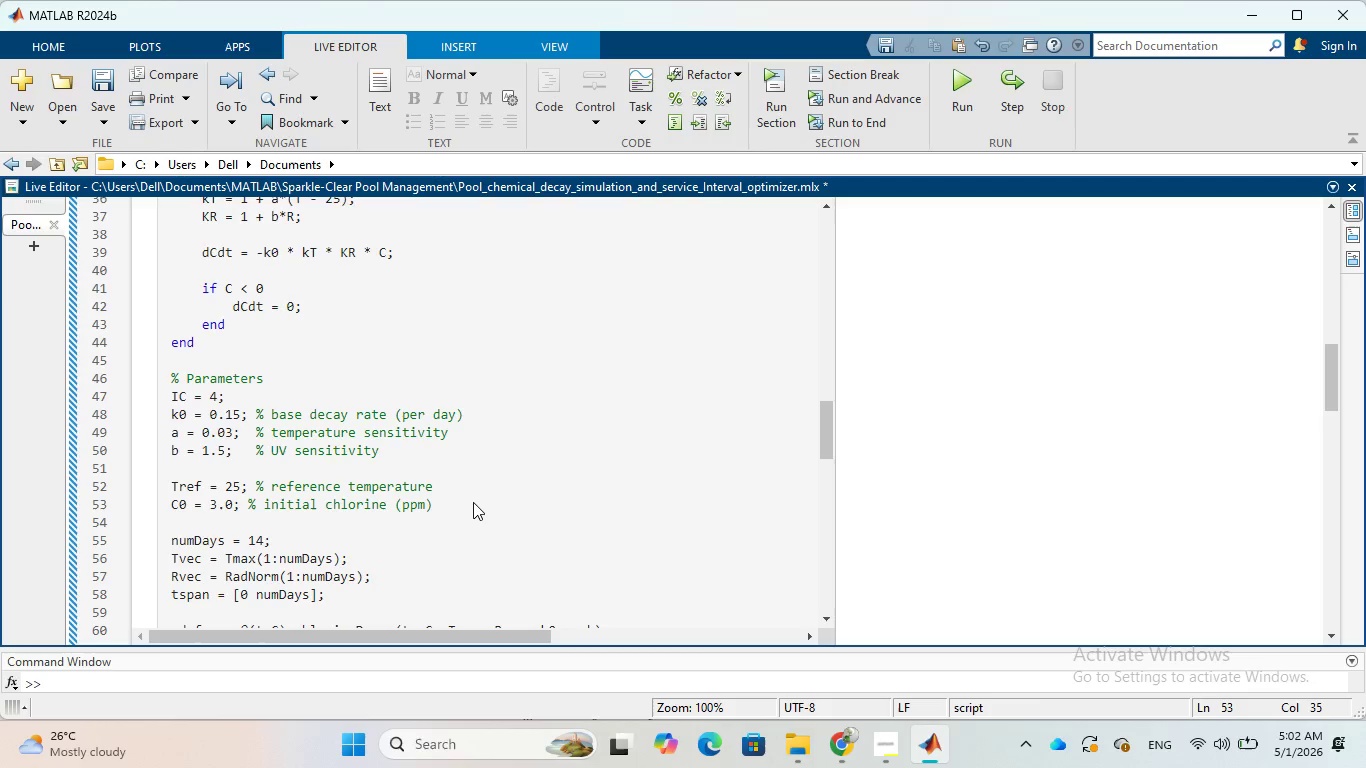 
wait(5.69)
 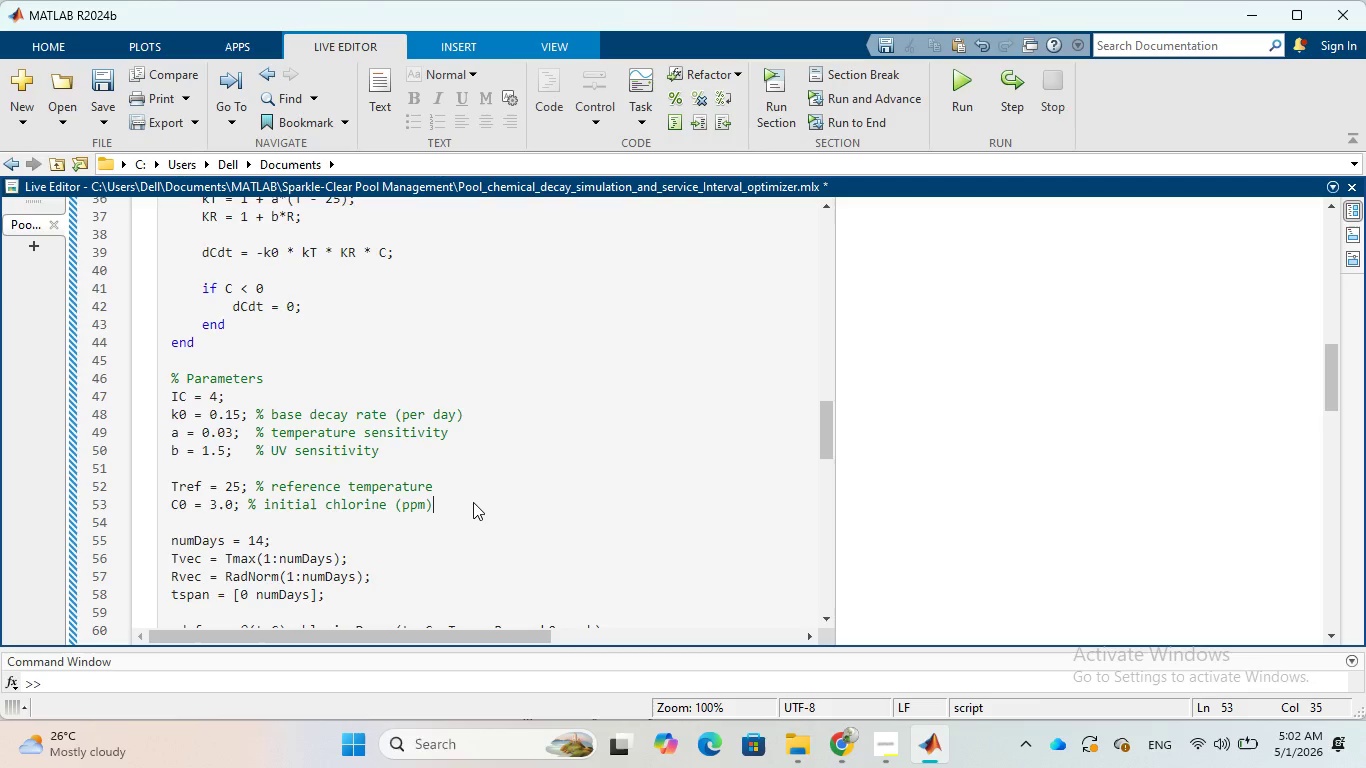 
key(Enter)
 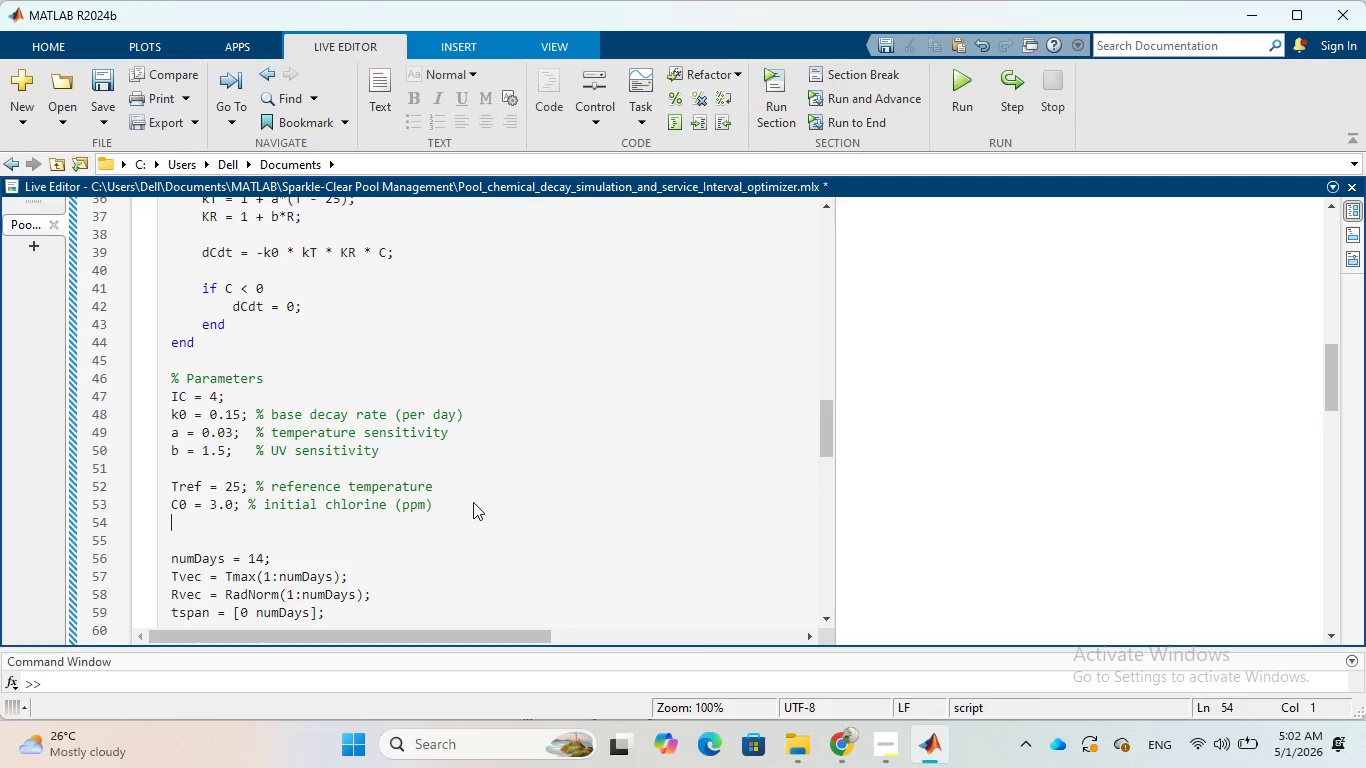 
type(threshold )
 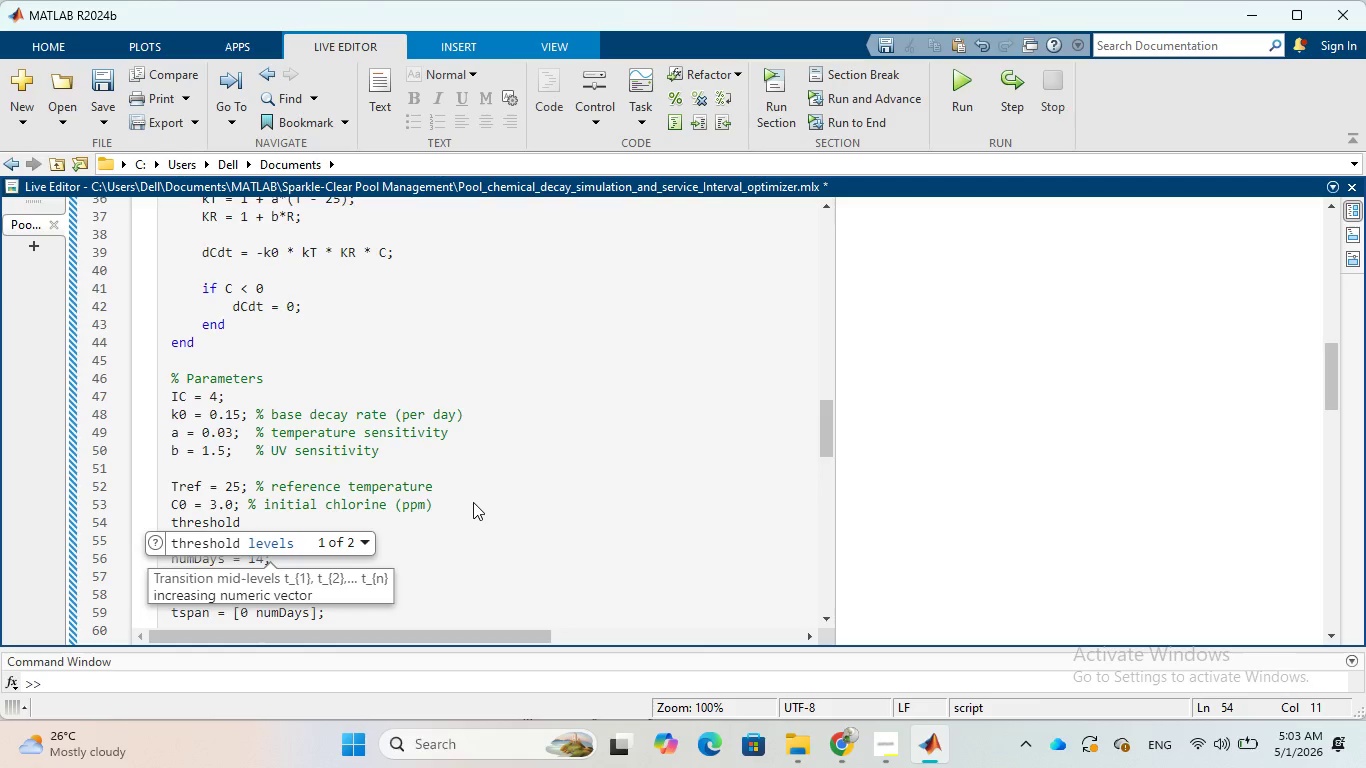 
key(Backspace)
 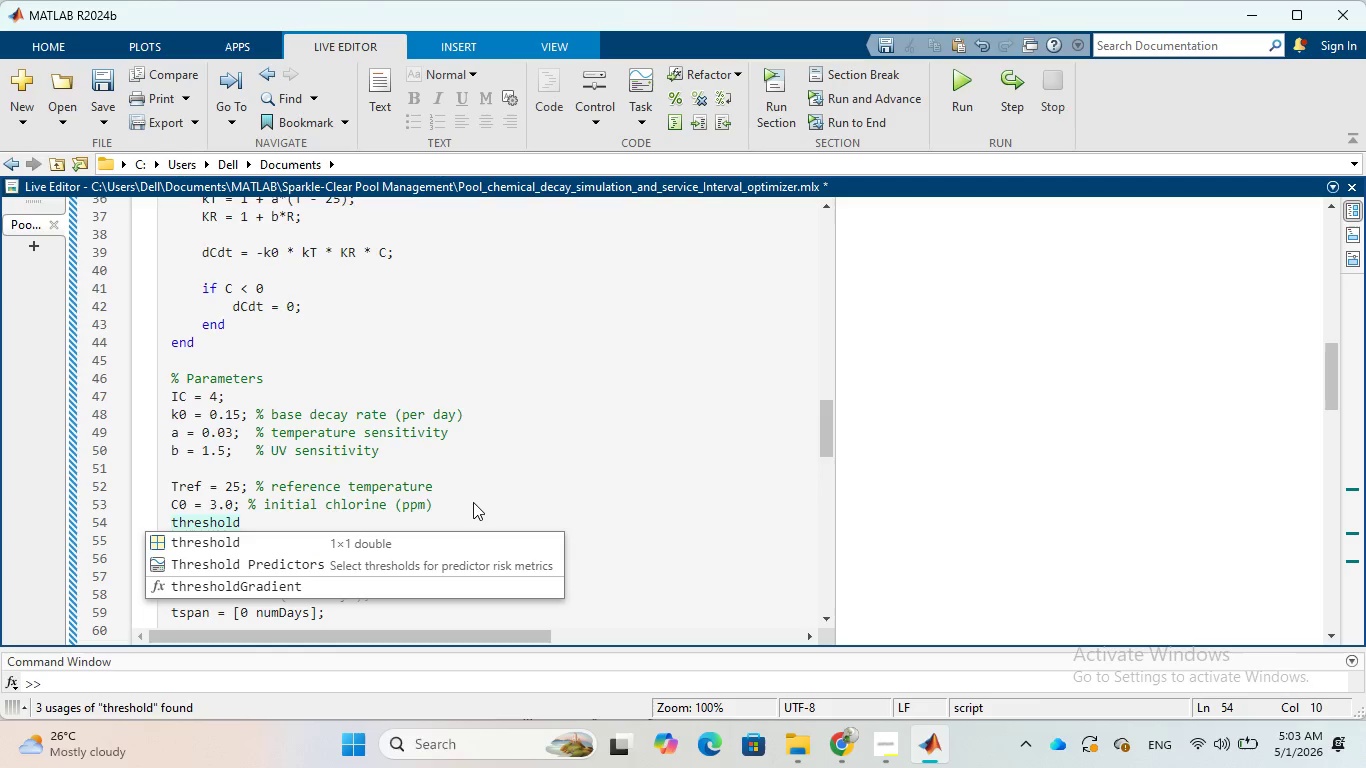 
key(Space)
 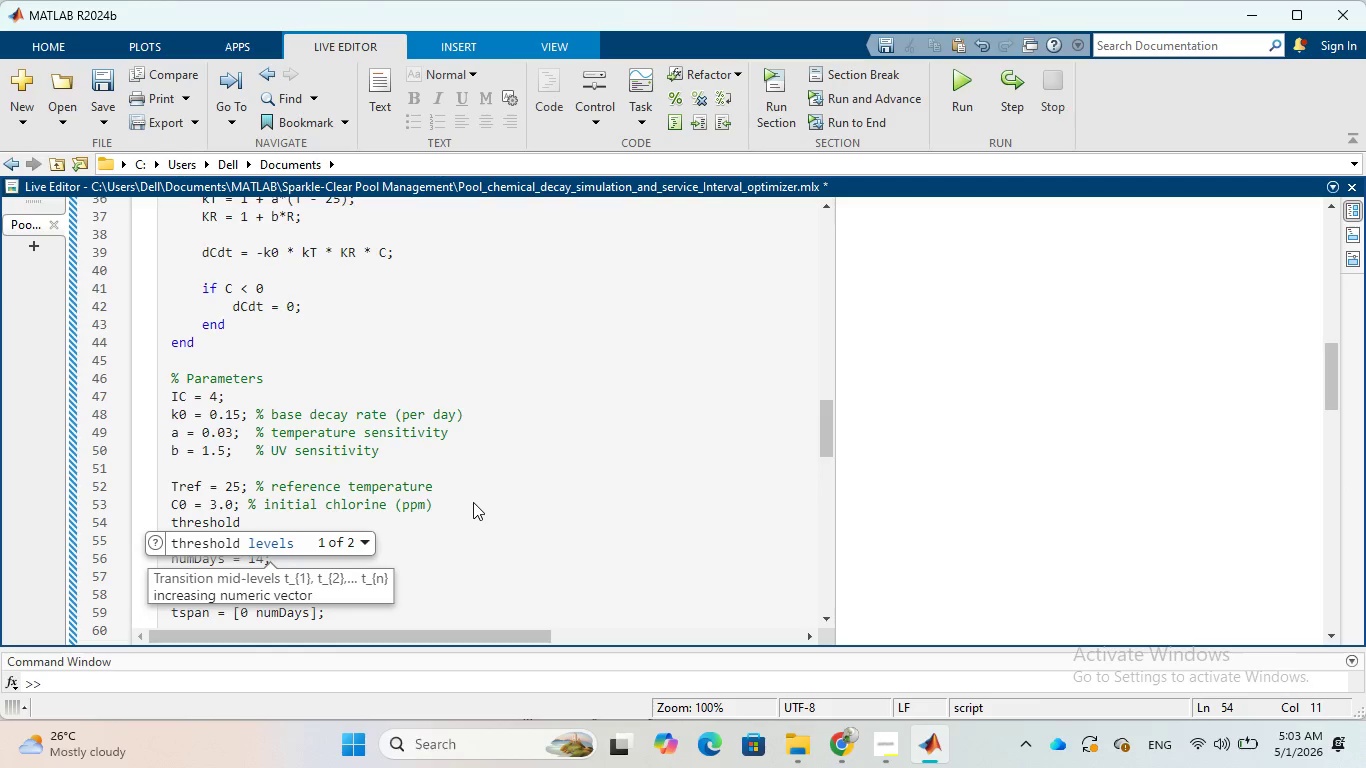 
key(Equal)
 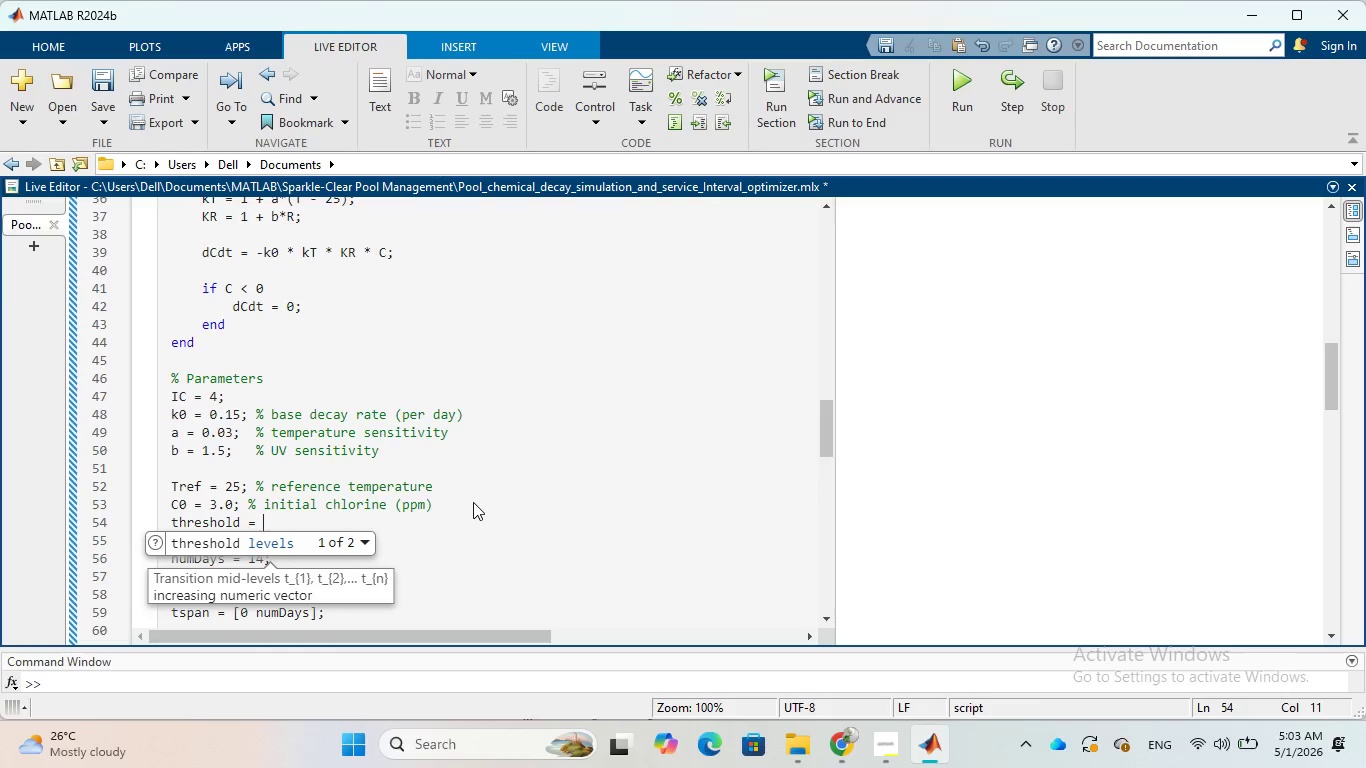 
key(Space)
 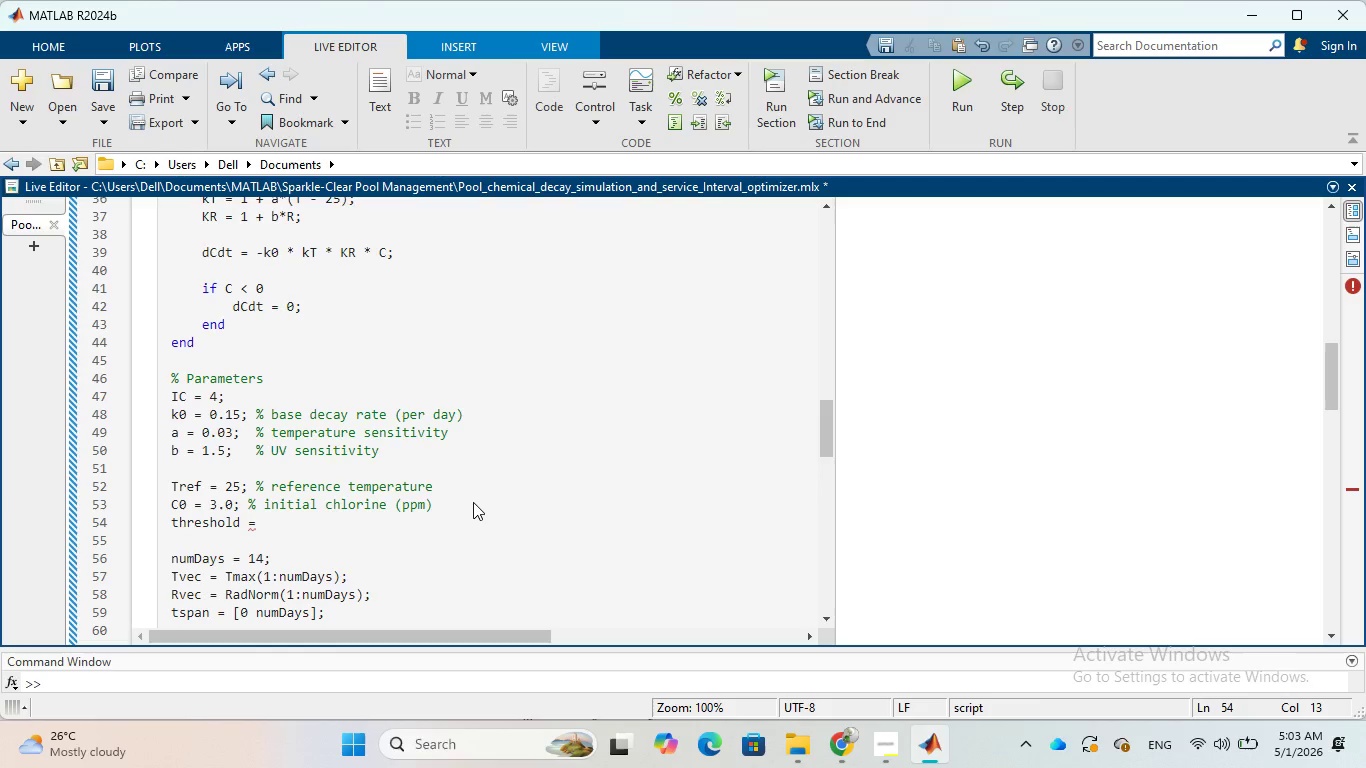 
key(1)
 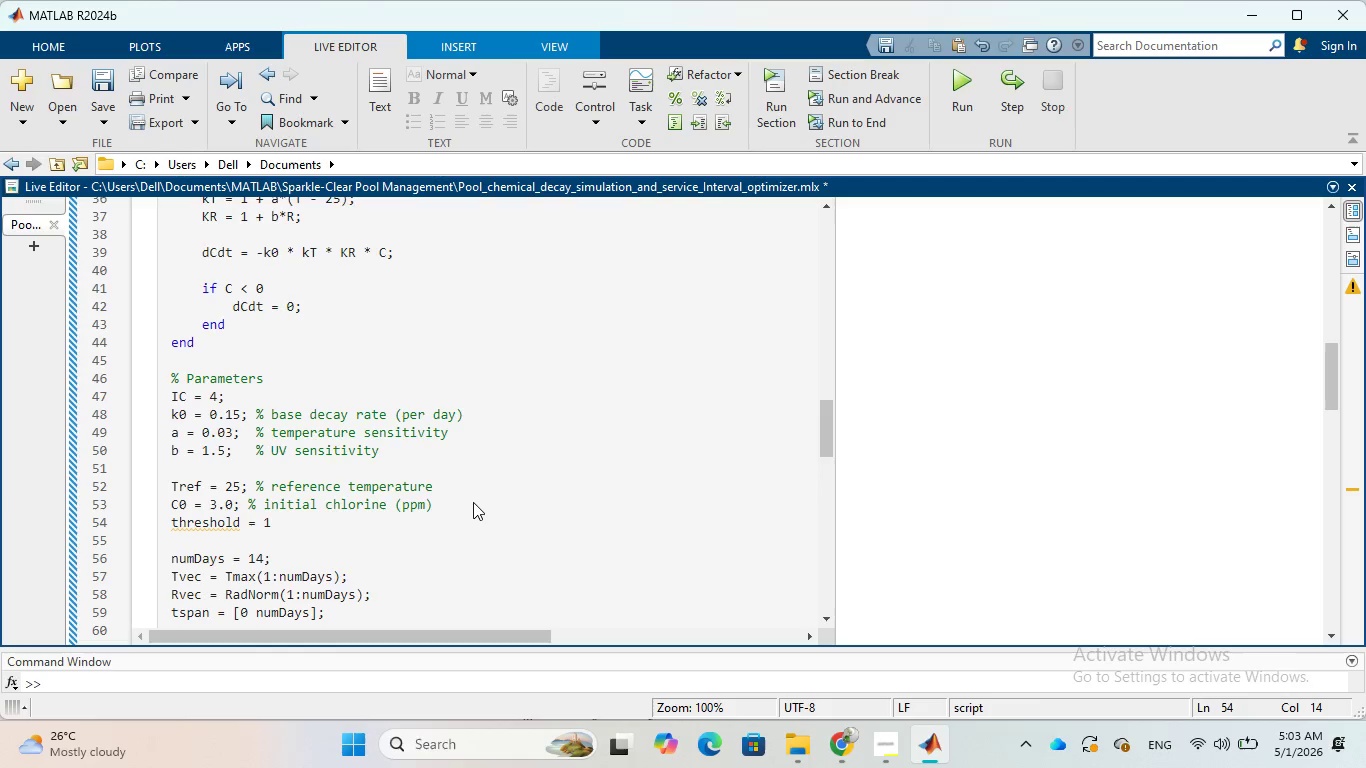 
key(Semicolon)
 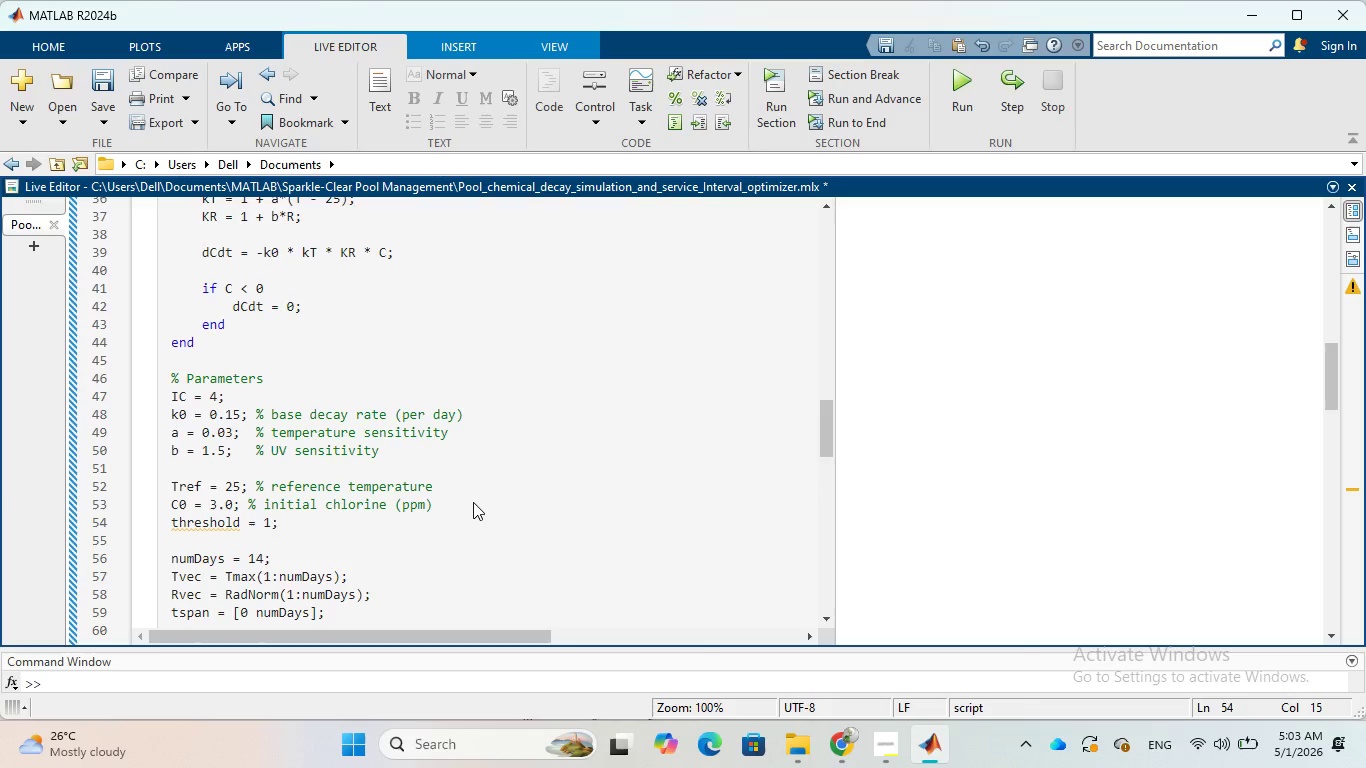 
key(Space)
 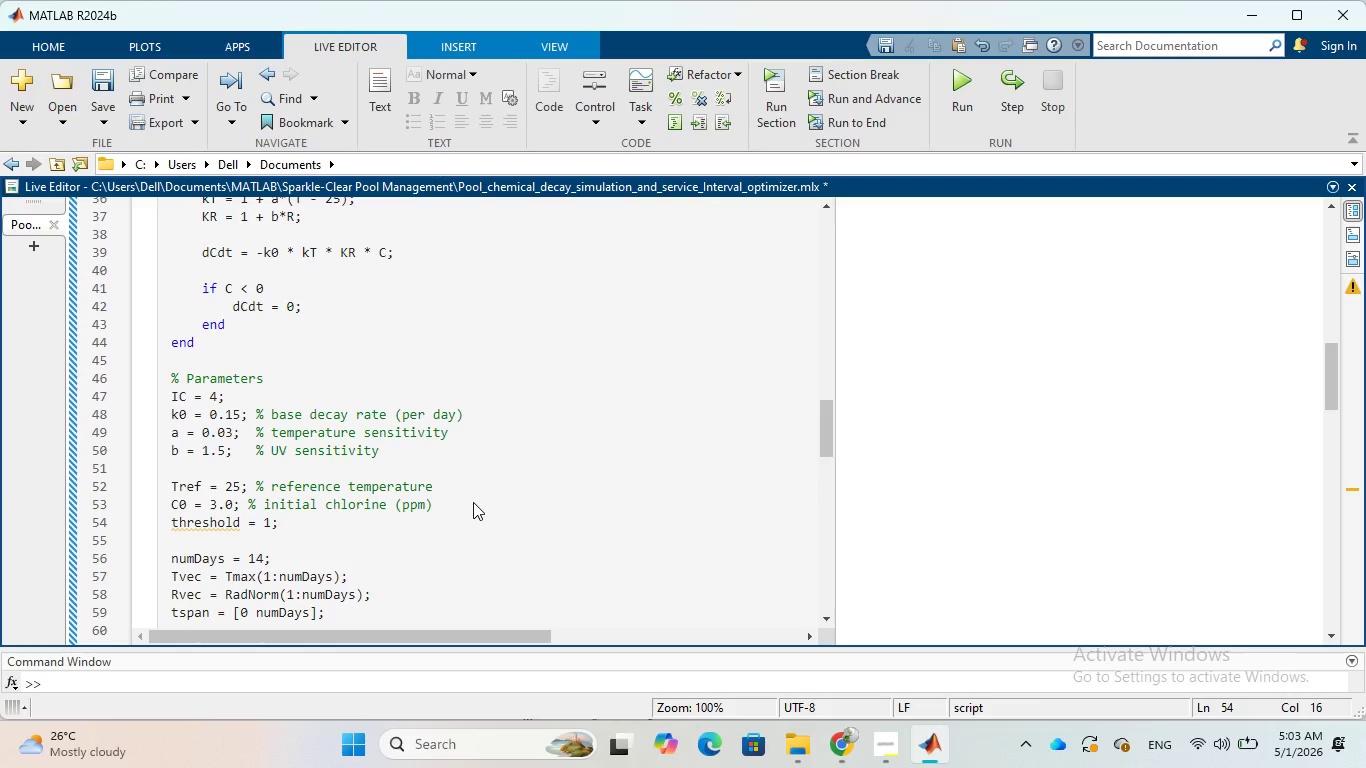 
key(Shift+5)
 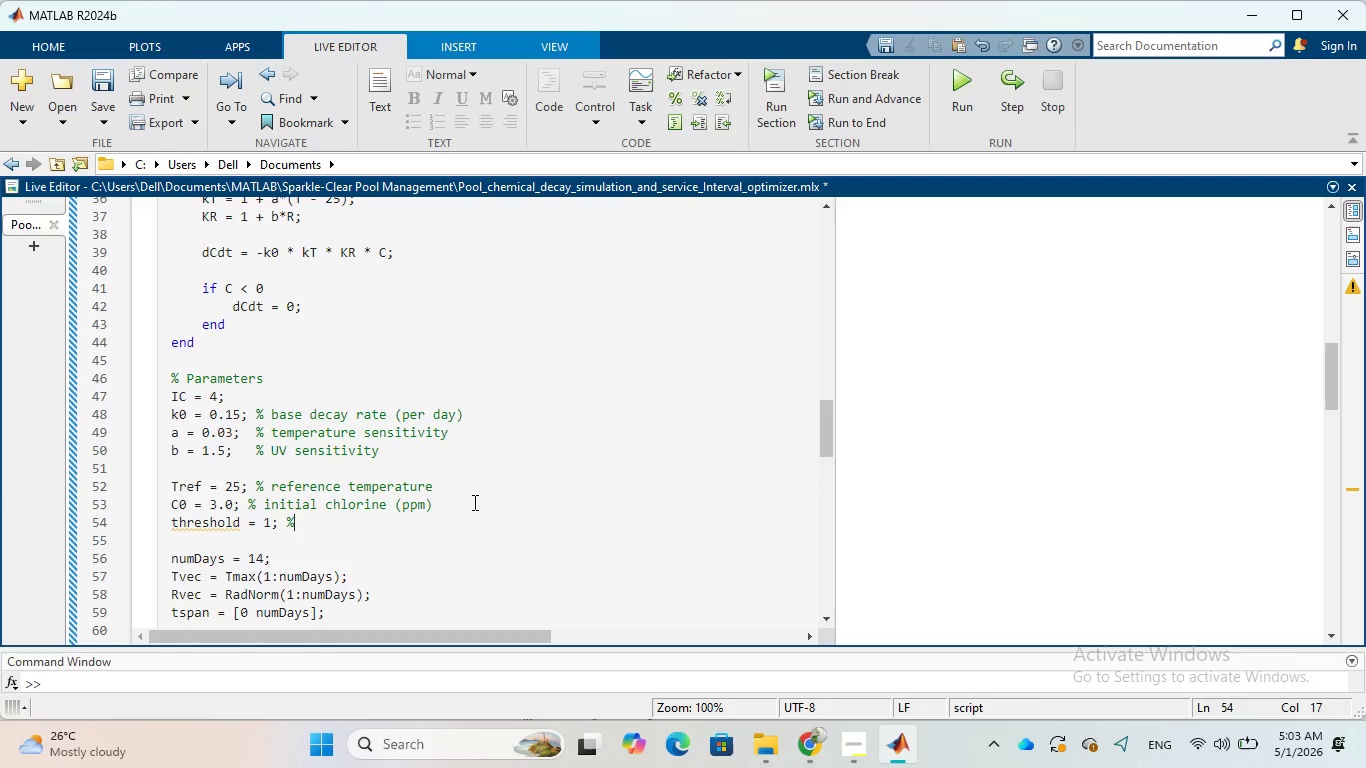 
wait(5.33)
 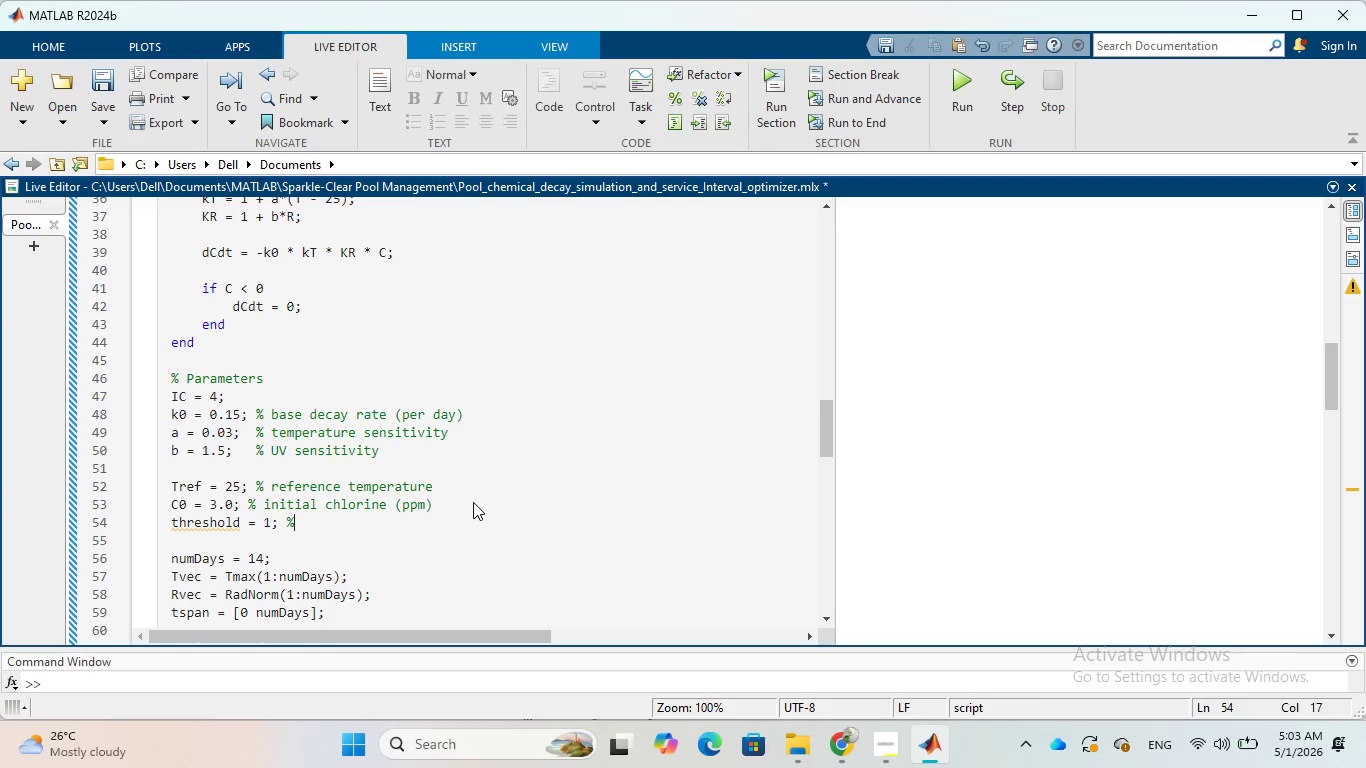 
type(critical lee)
key(Backspace)
type(vel)
 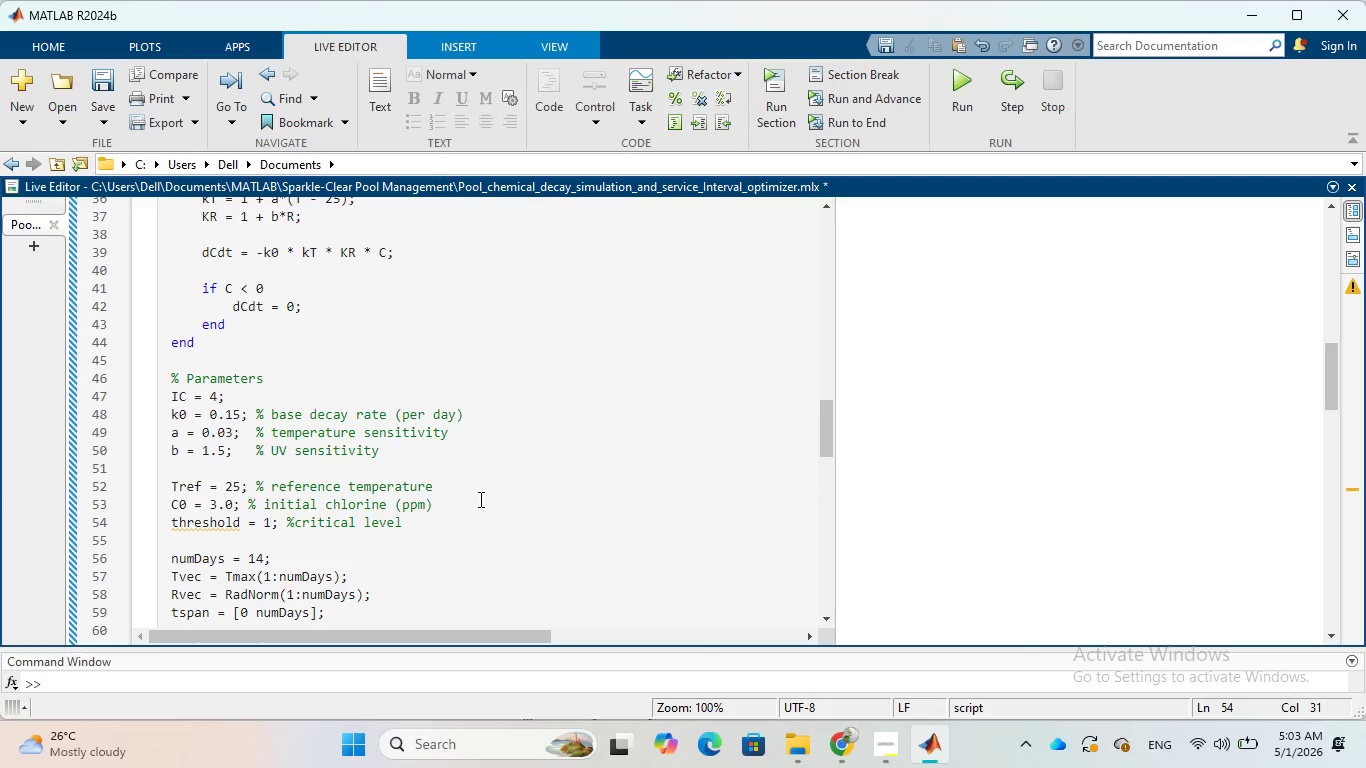 
wait(20.42)
 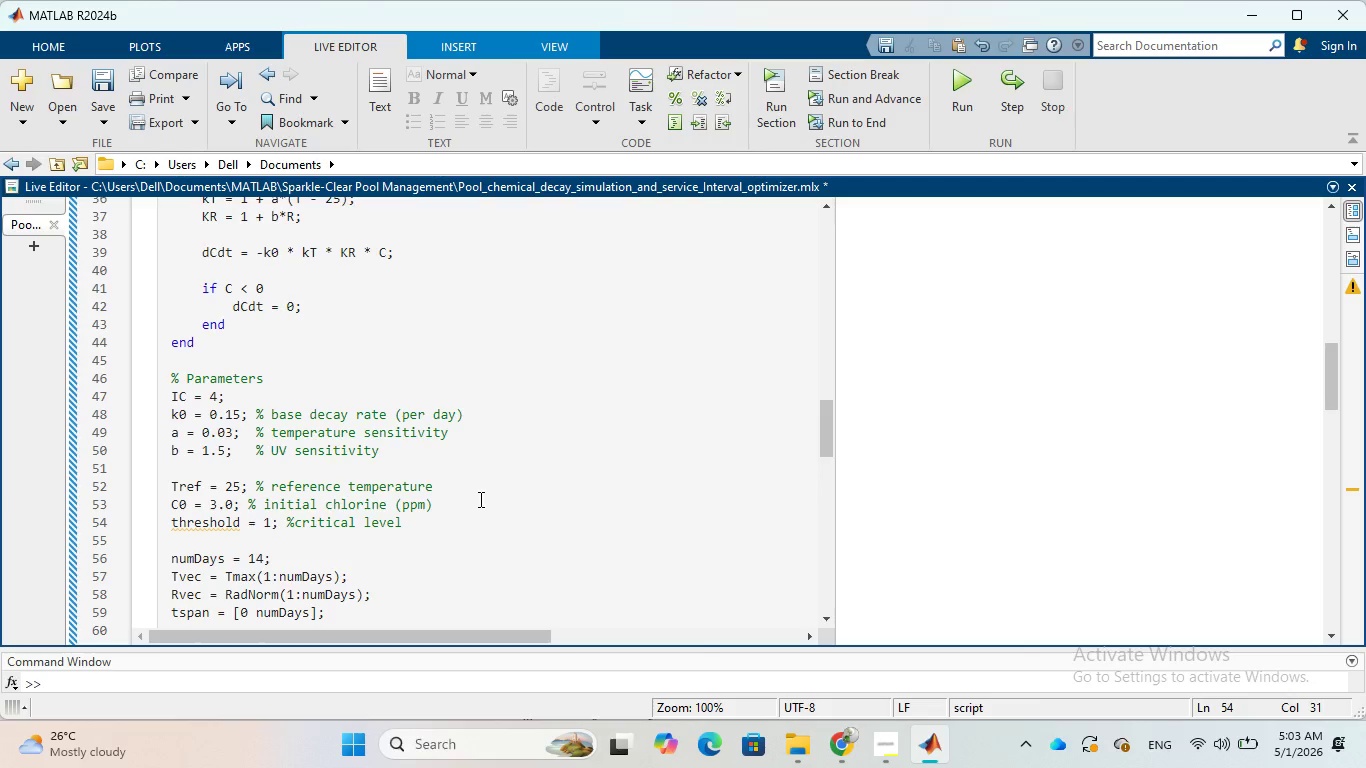 
left_click([178, 436])
 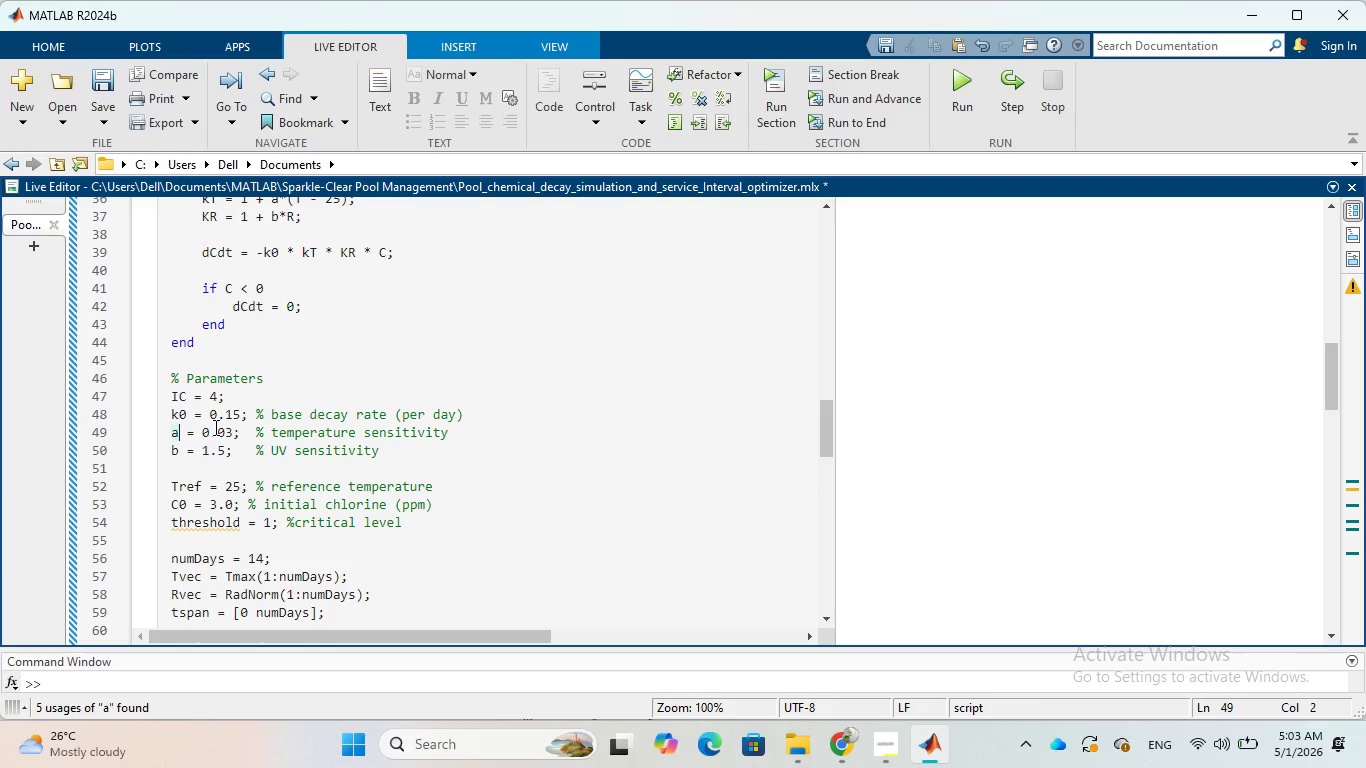 
type(lpha)
 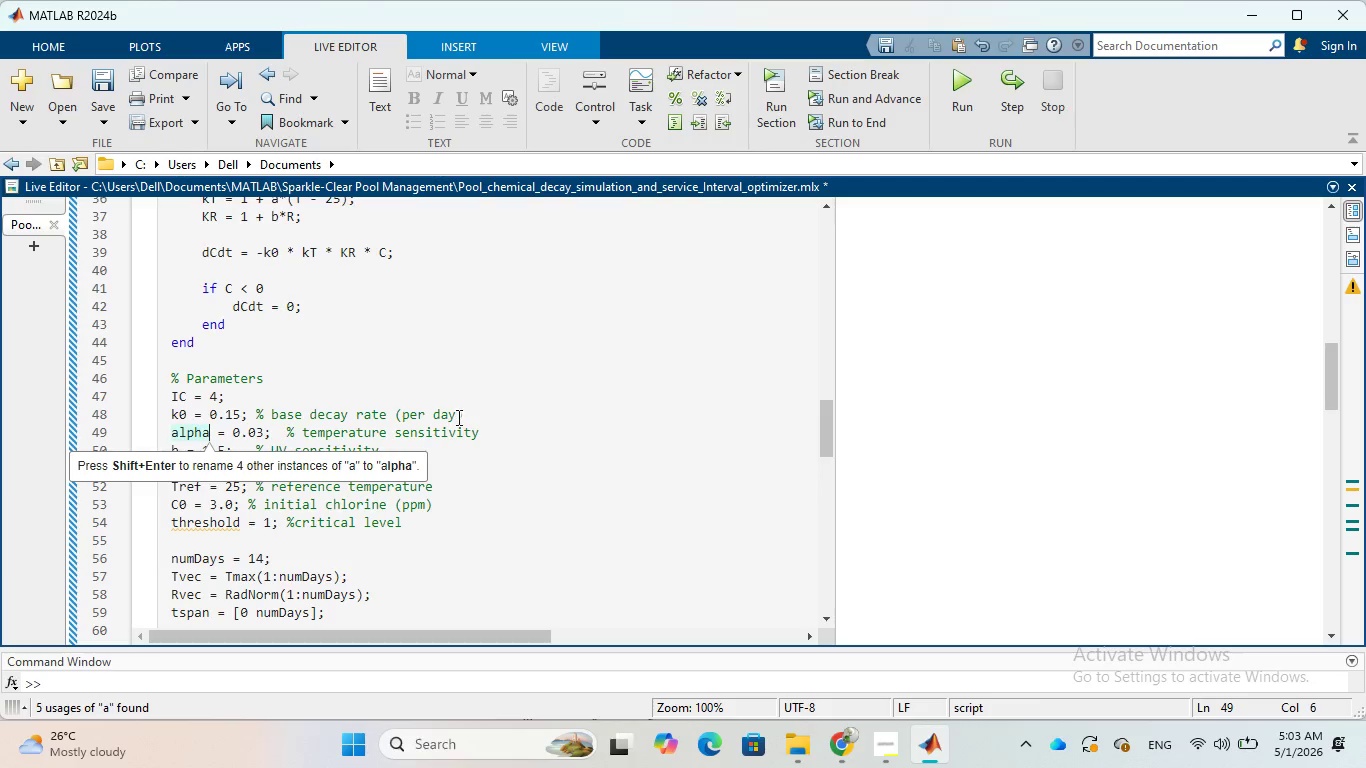 
left_click([469, 418])
 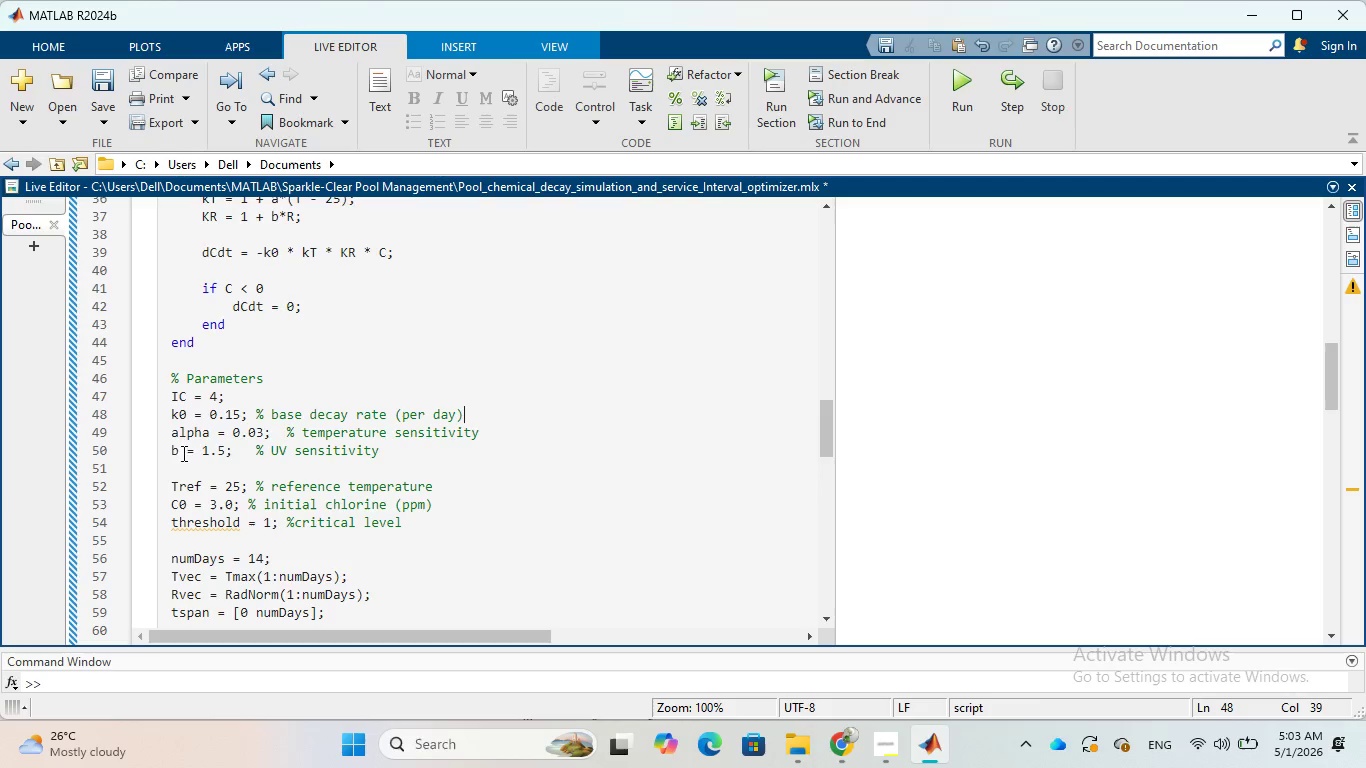 
left_click([175, 455])
 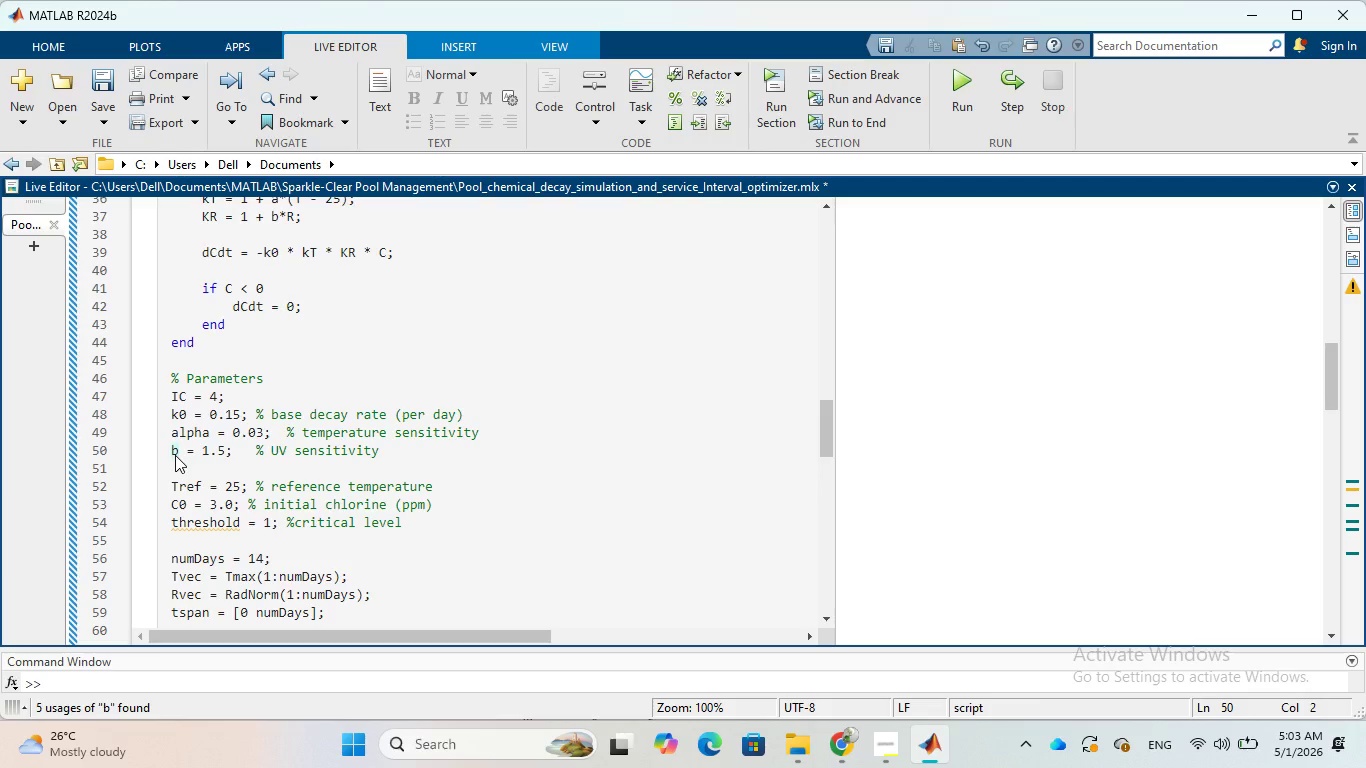 
type(eta)
 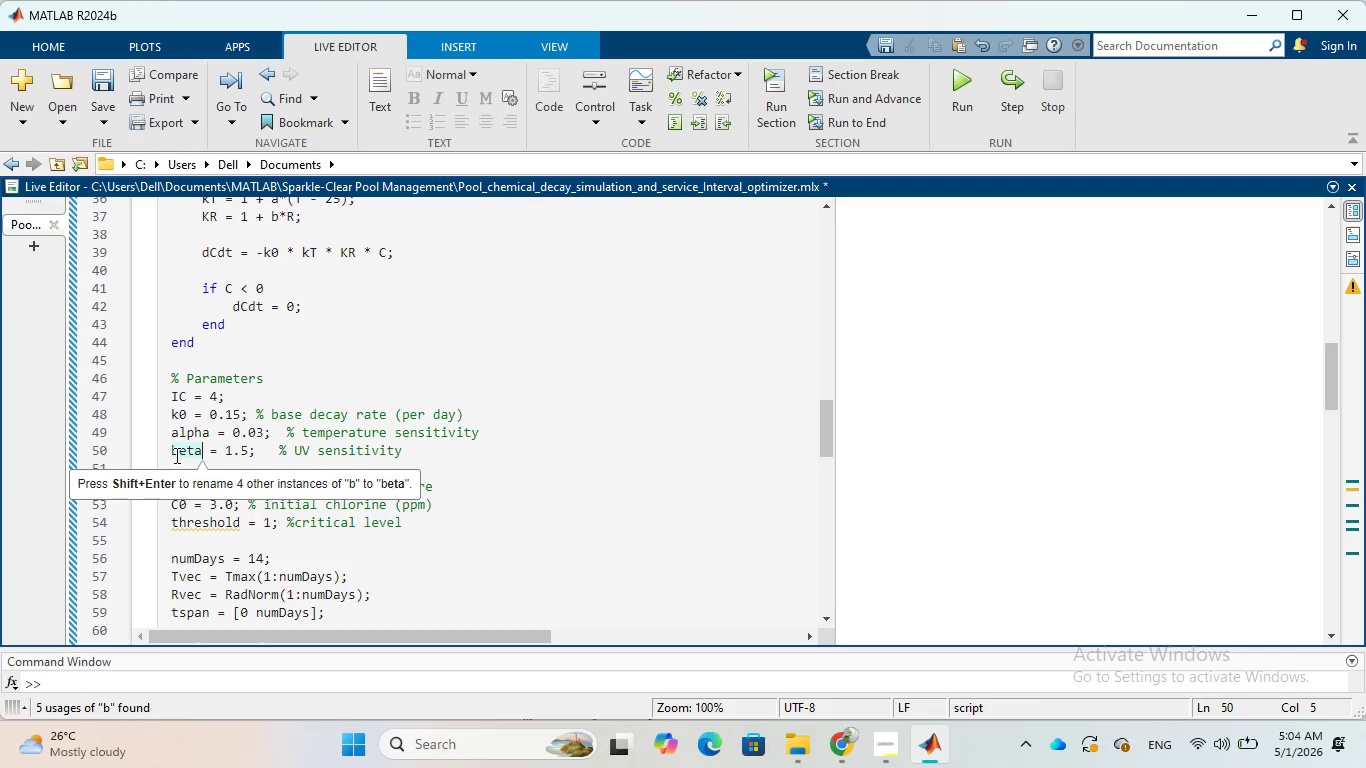 
wait(22.36)
 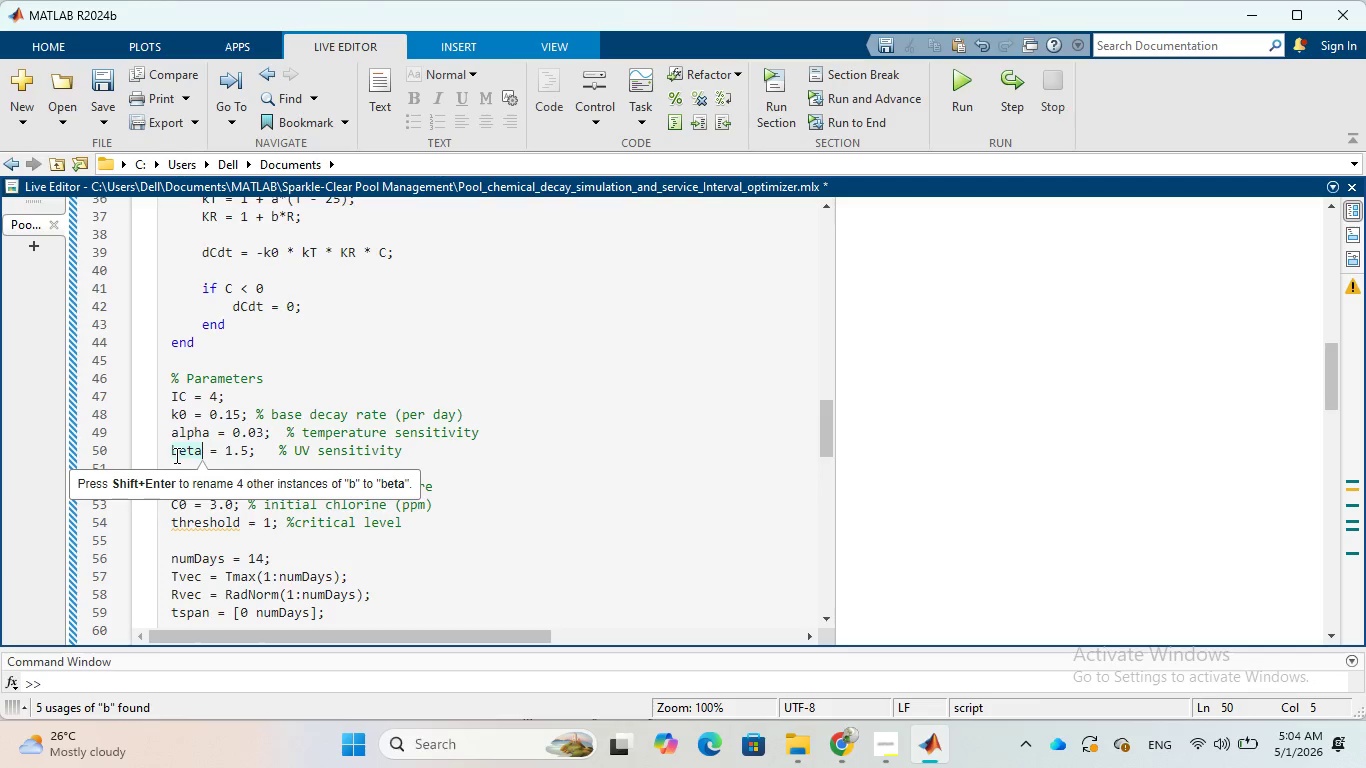 
scroll: coordinate [583, 393], scroll_direction: up, amount: 1.0
 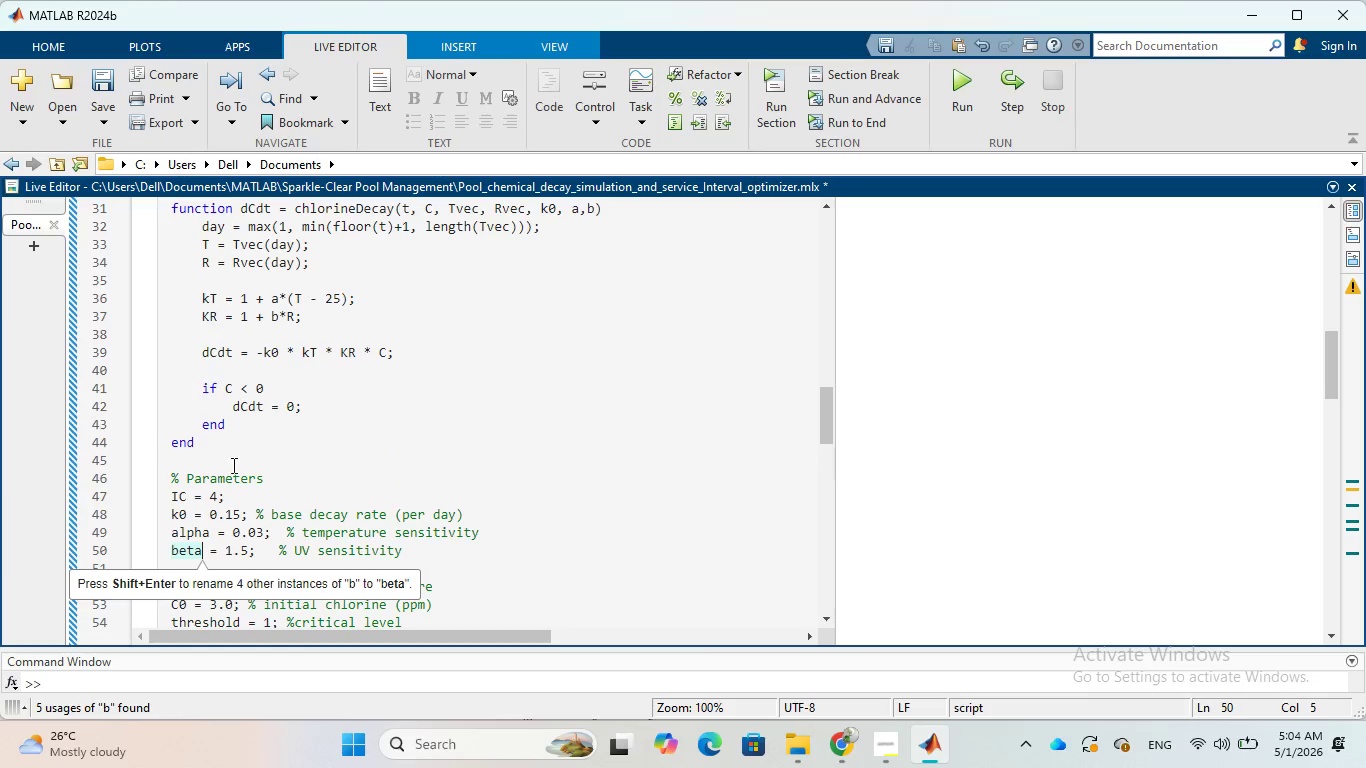 
left_click_drag(start_coordinate=[246, 493], to_coordinate=[168, 496])
 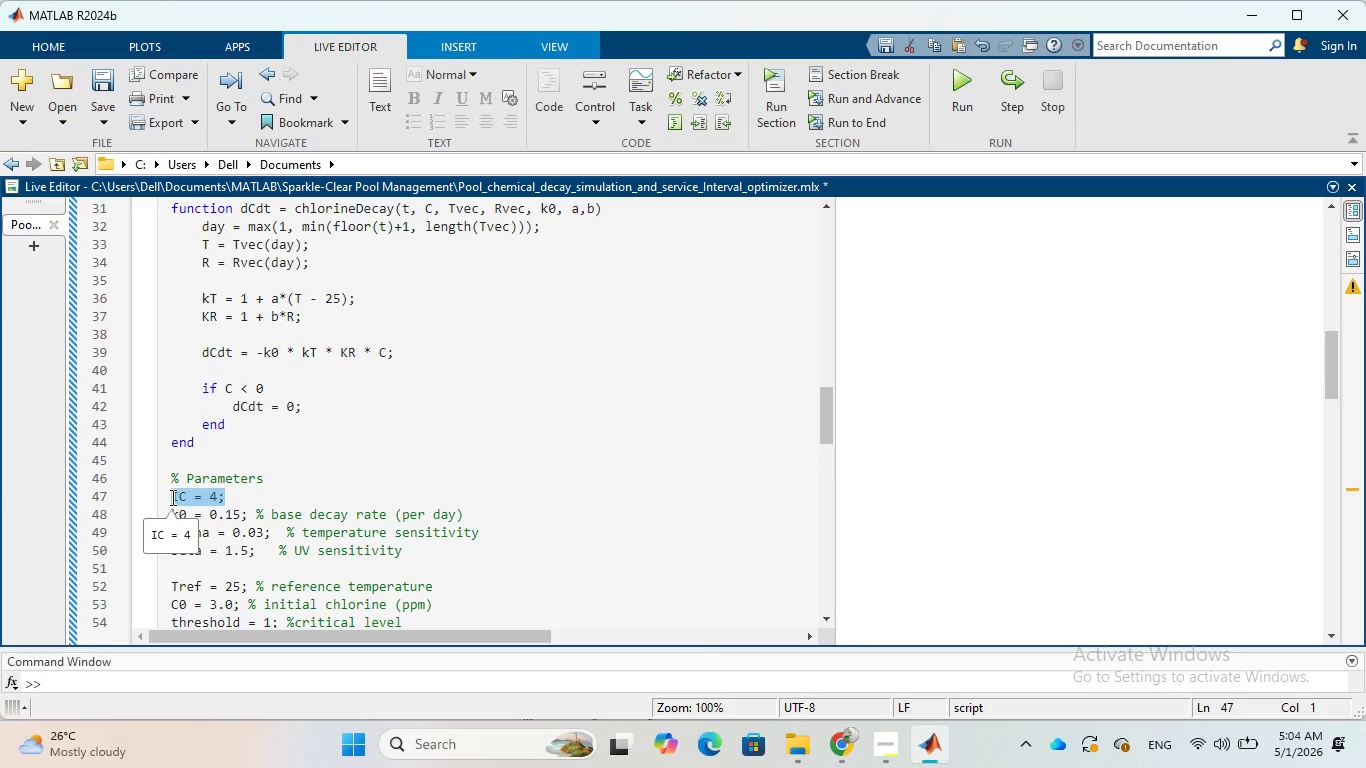 
key(Backspace)
 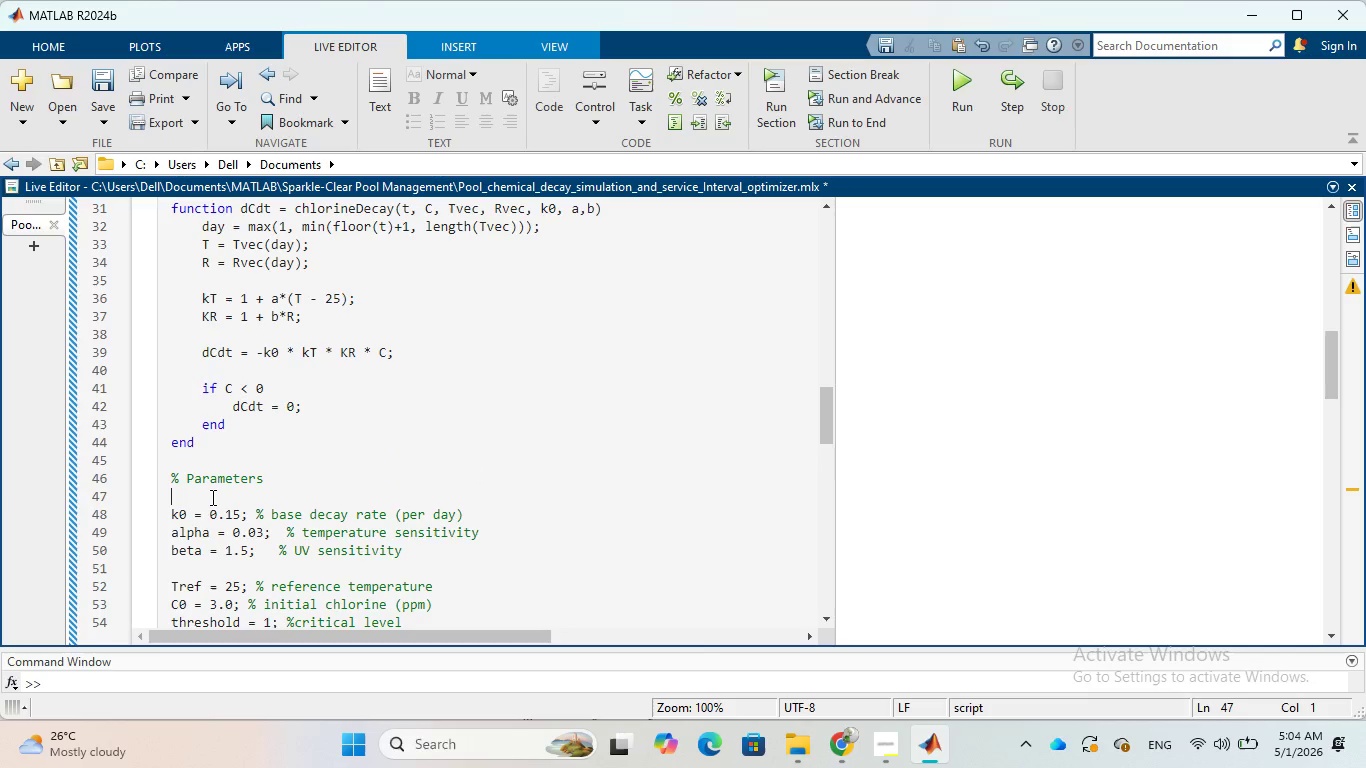 
key(Backspace)
 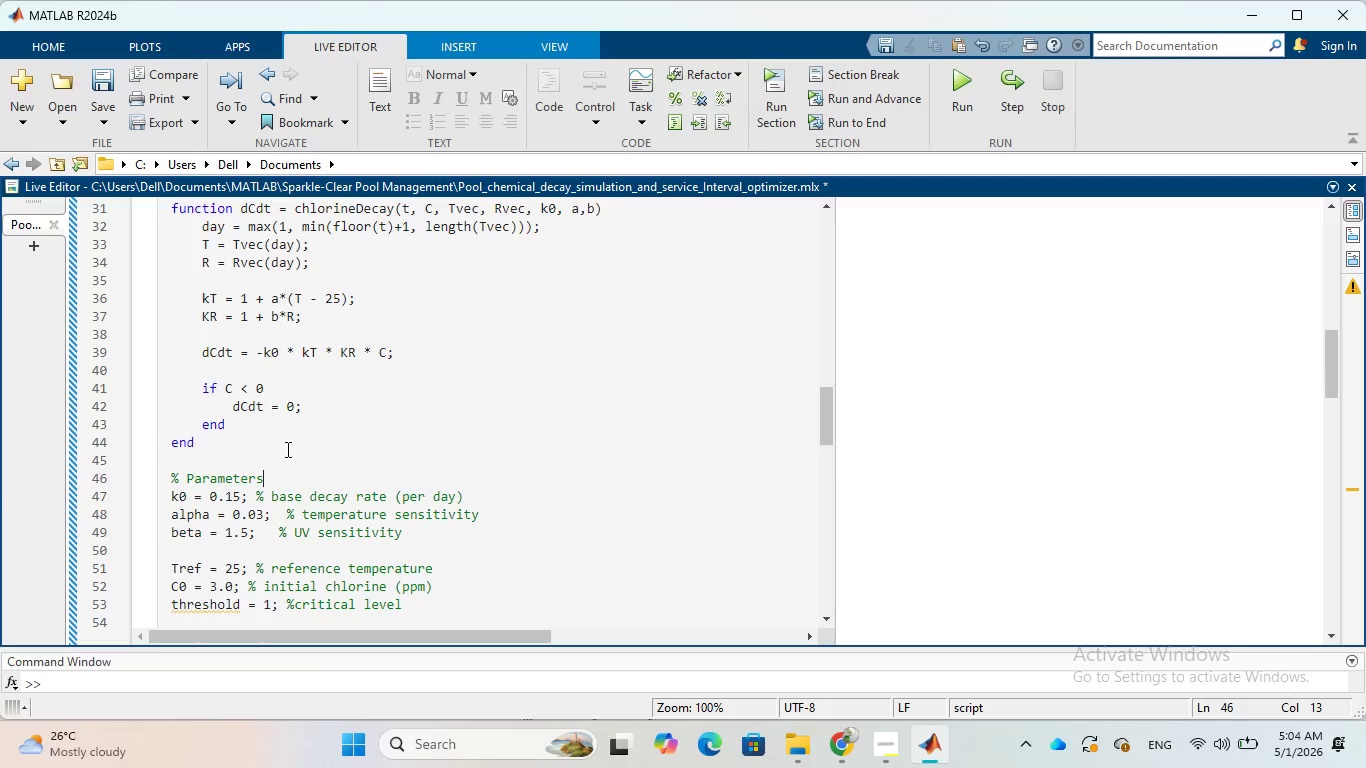 
scroll: coordinate [261, 445], scroll_direction: up, amount: 1.0
 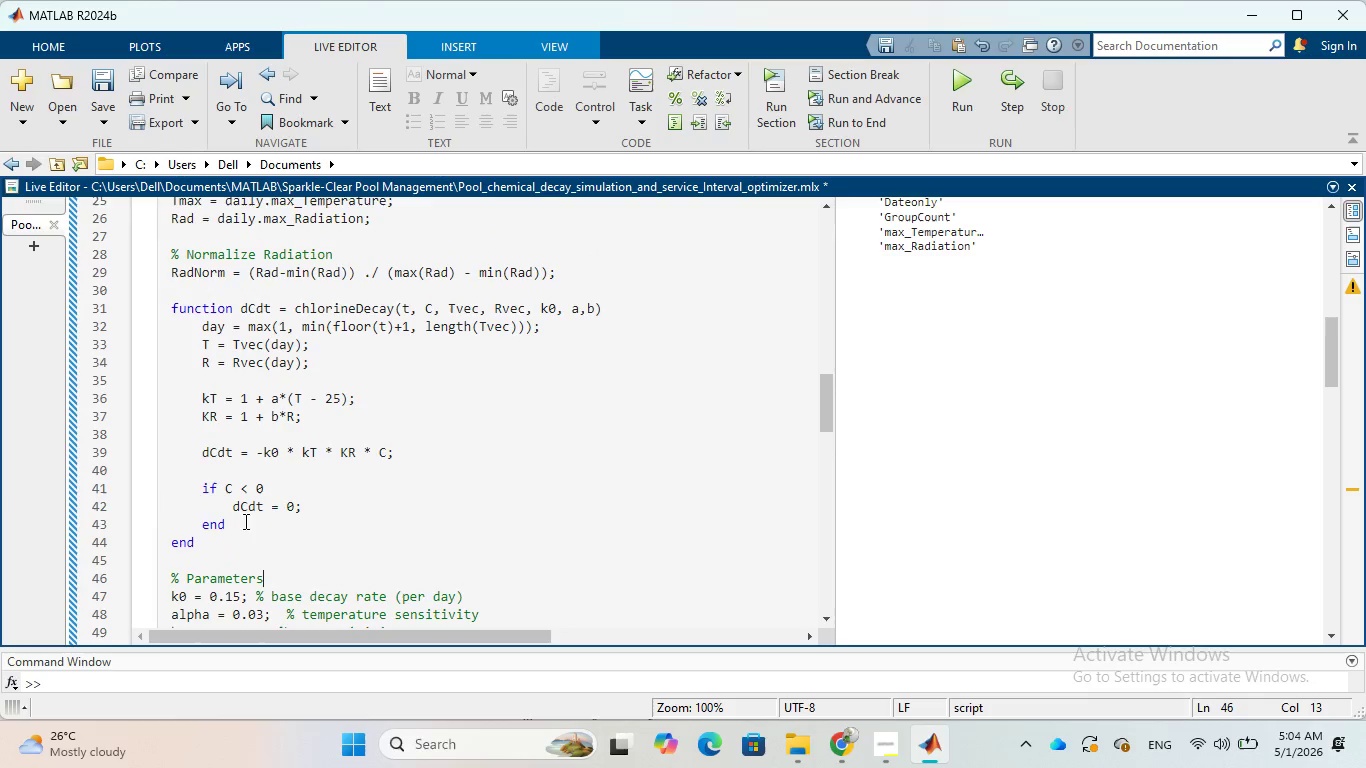 
left_click_drag(start_coordinate=[240, 544], to_coordinate=[141, 301])
 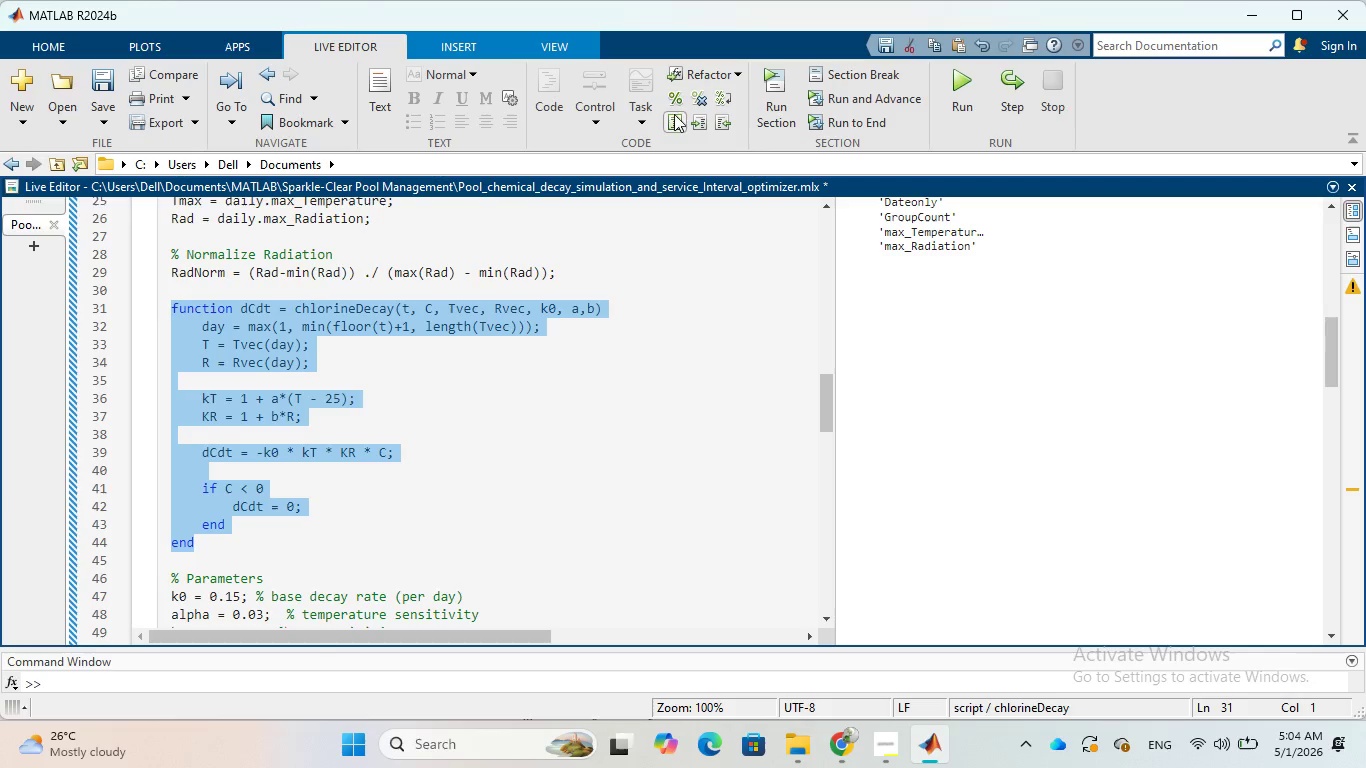 
left_click([674, 97])
 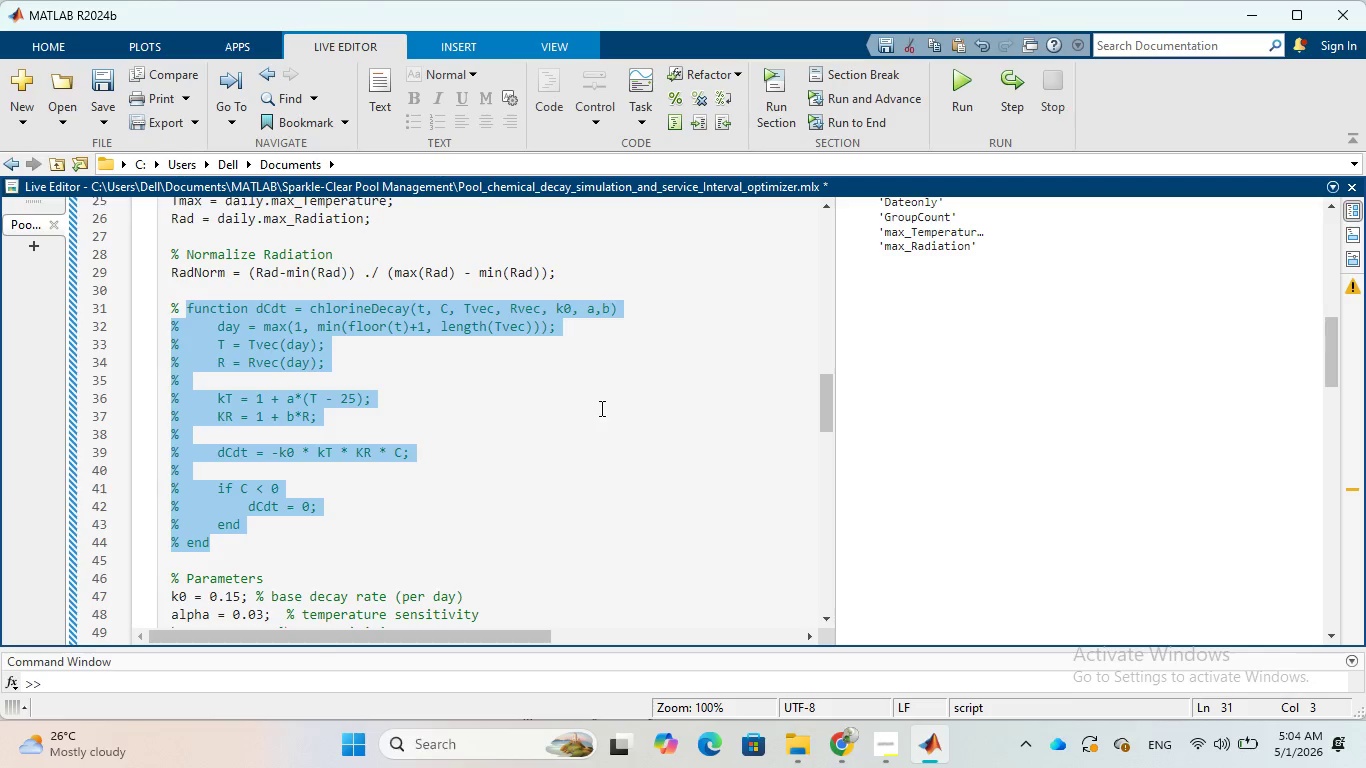 
scroll: coordinate [600, 408], scroll_direction: down, amount: 3.0
 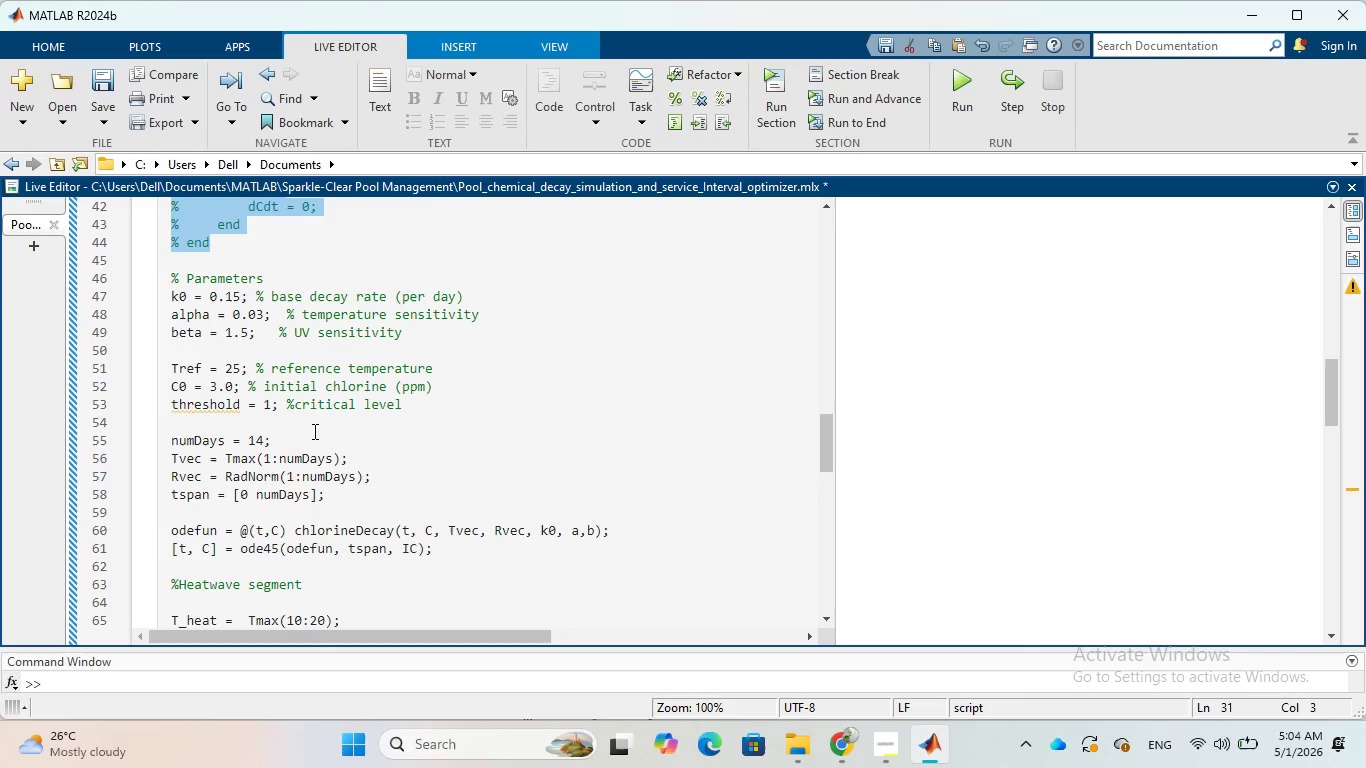 
left_click([287, 422])
 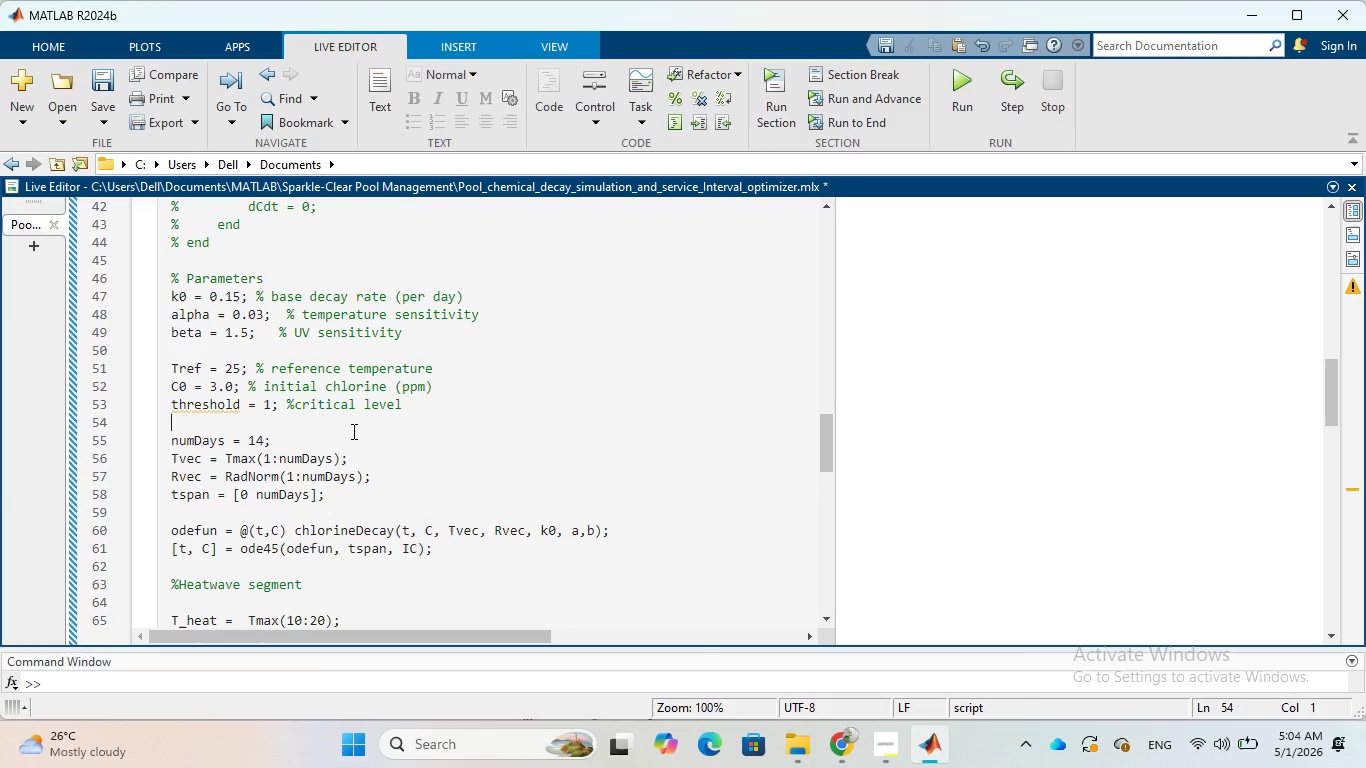 
key(Enter)
 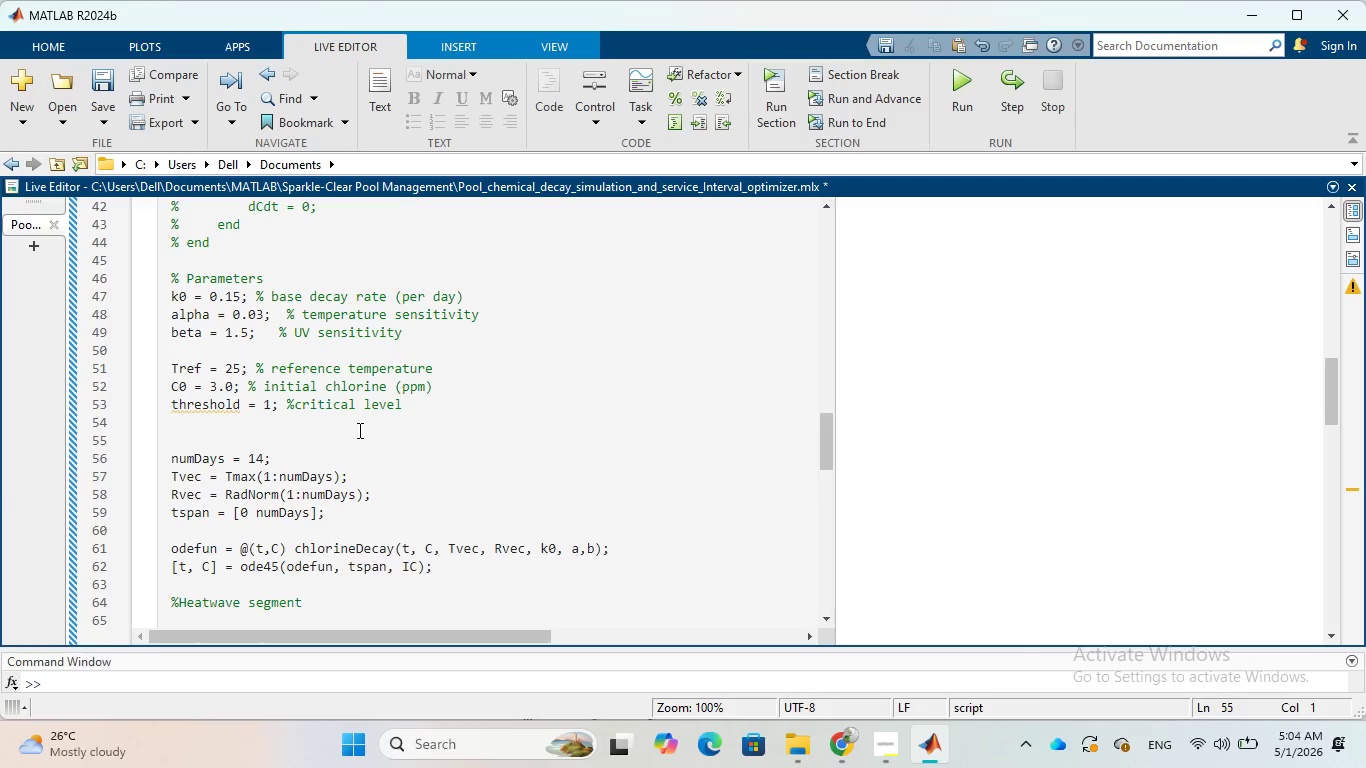 
key(Enter)
 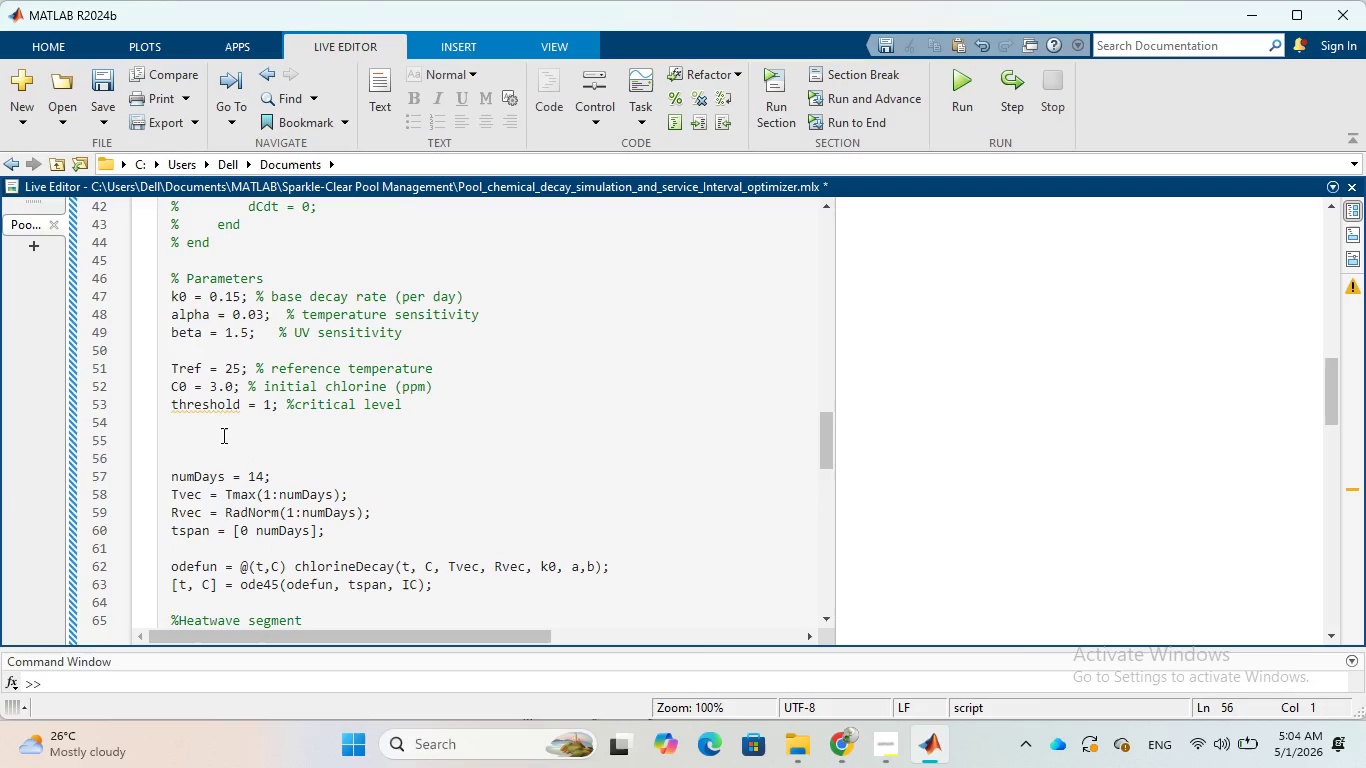 
left_click([201, 438])
 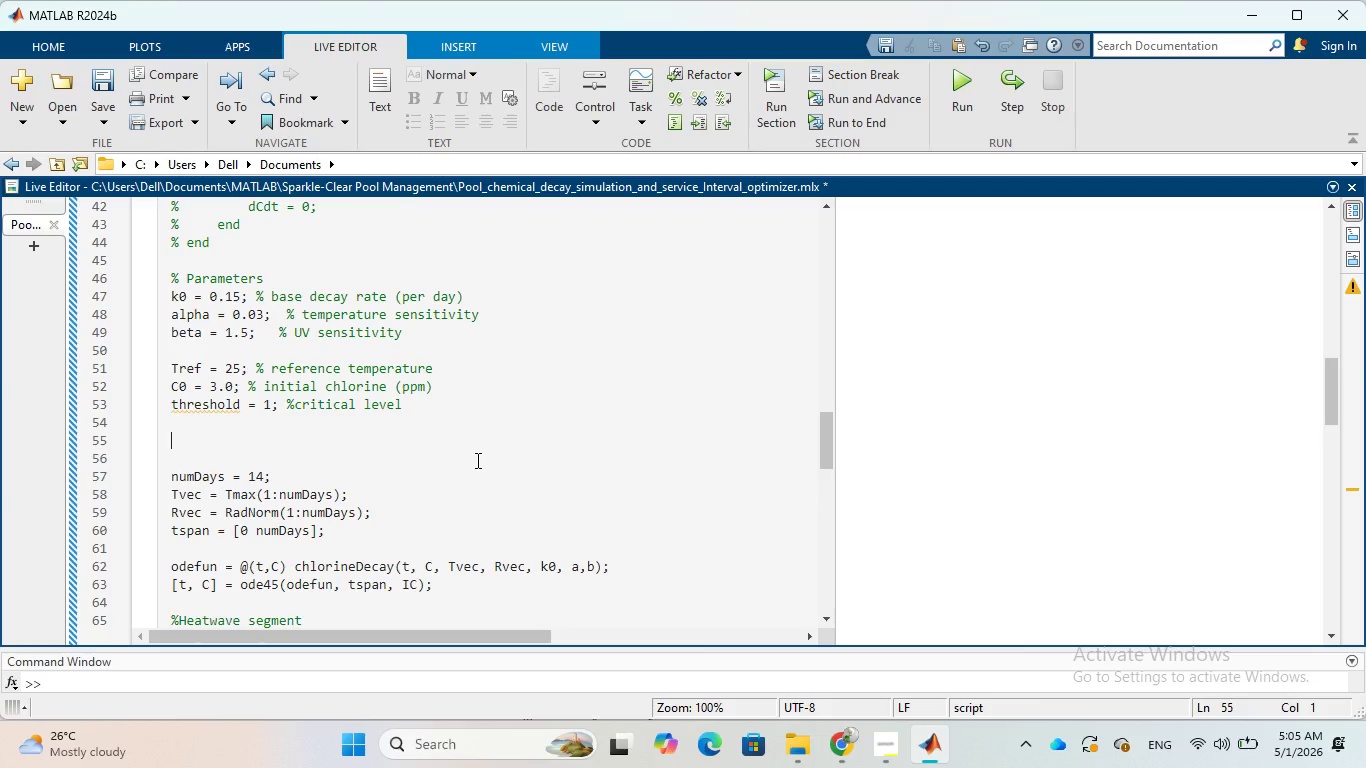 
wait(27.41)
 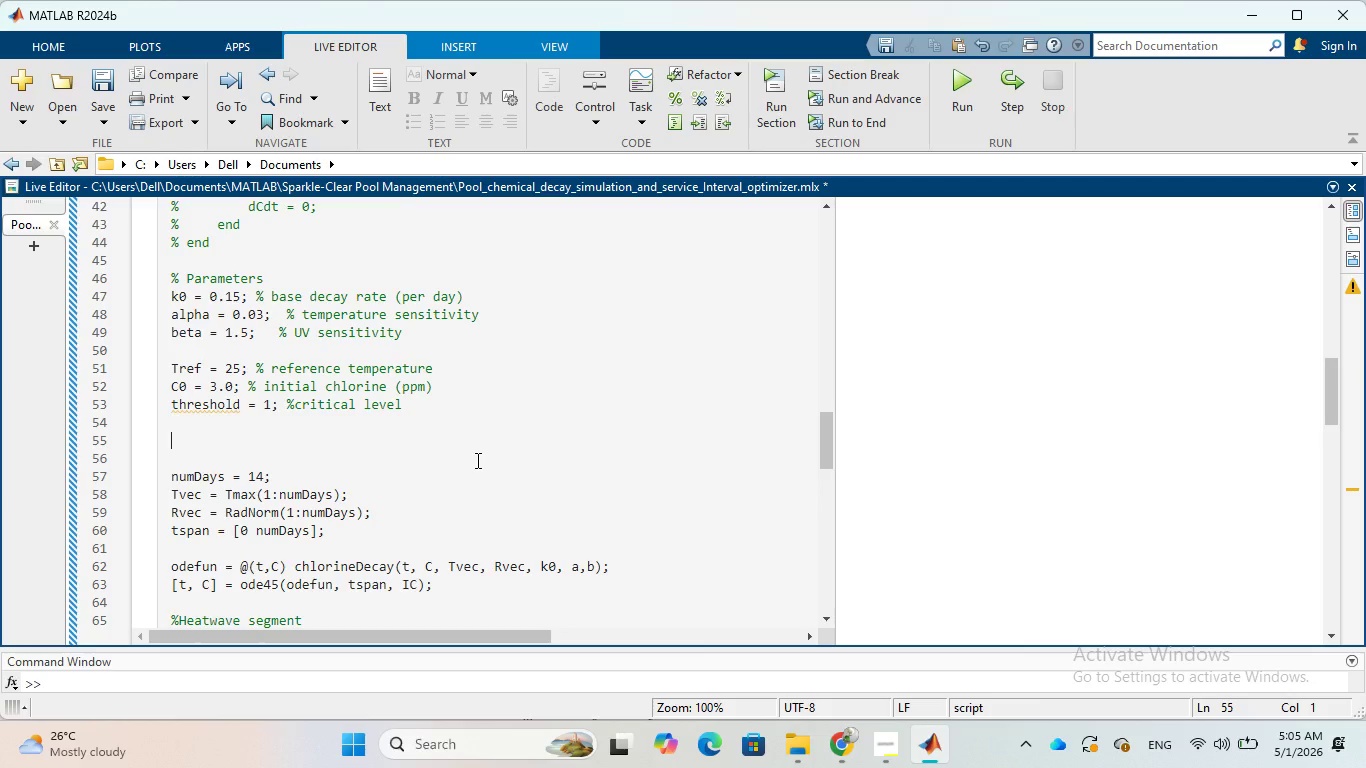 
scroll: coordinate [577, 427], scroll_direction: up, amount: 2.0
 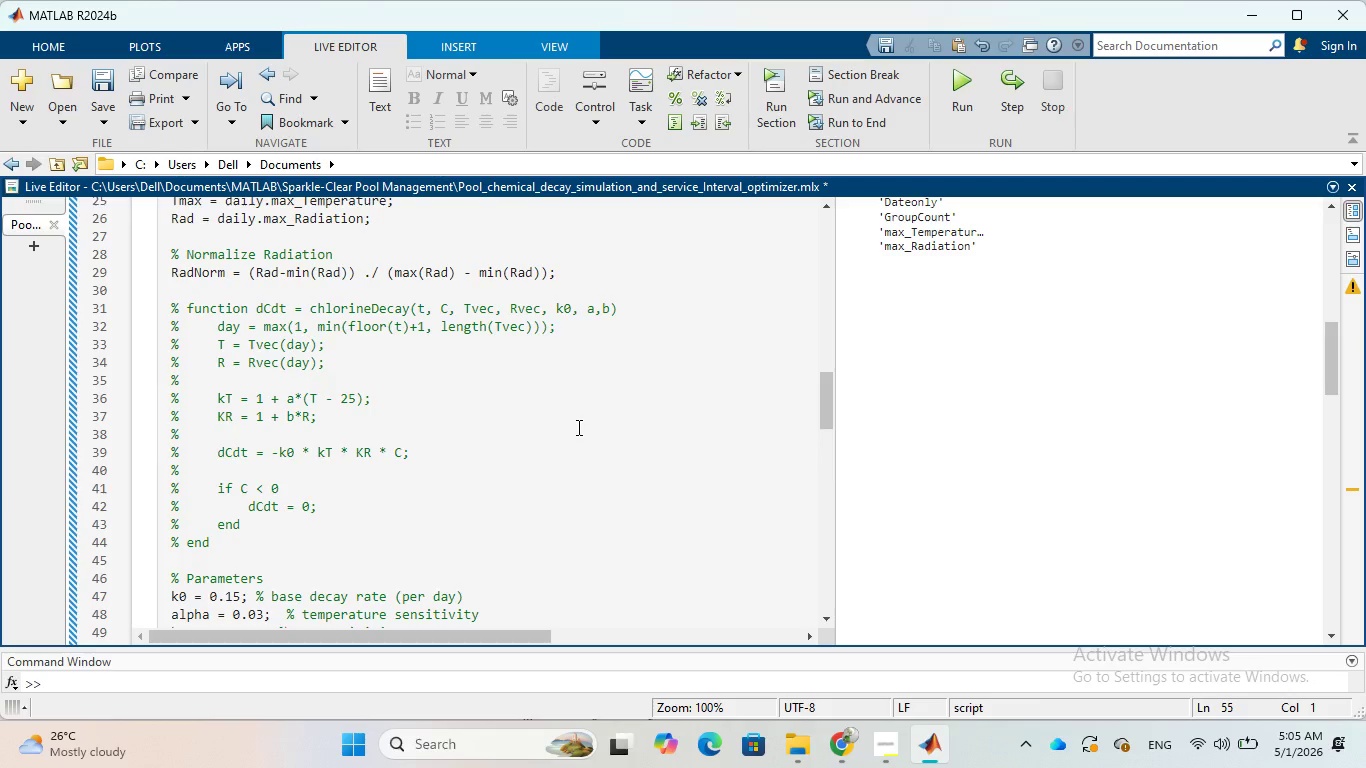 
wait(17.14)
 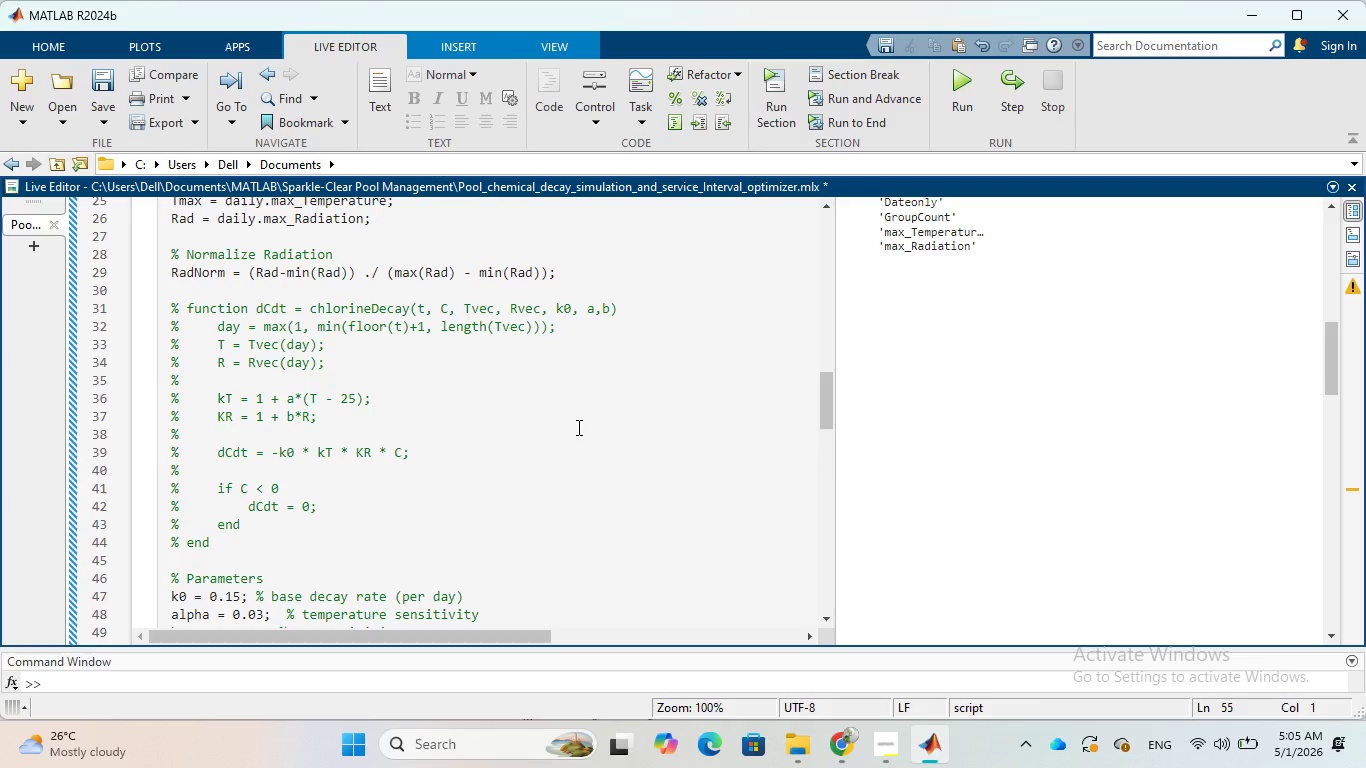 
left_click_drag(start_coordinate=[186, 312], to_coordinate=[622, 313])
 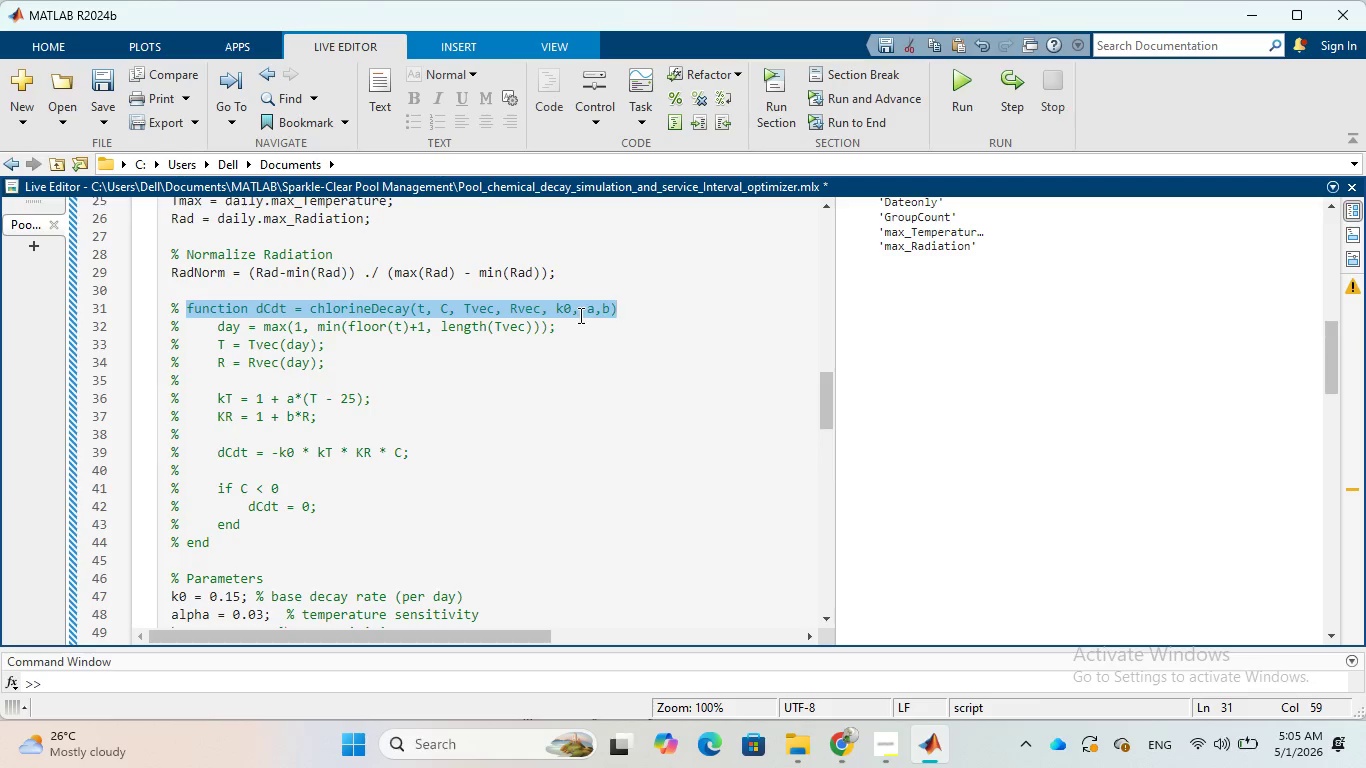 
right_click([579, 315])
 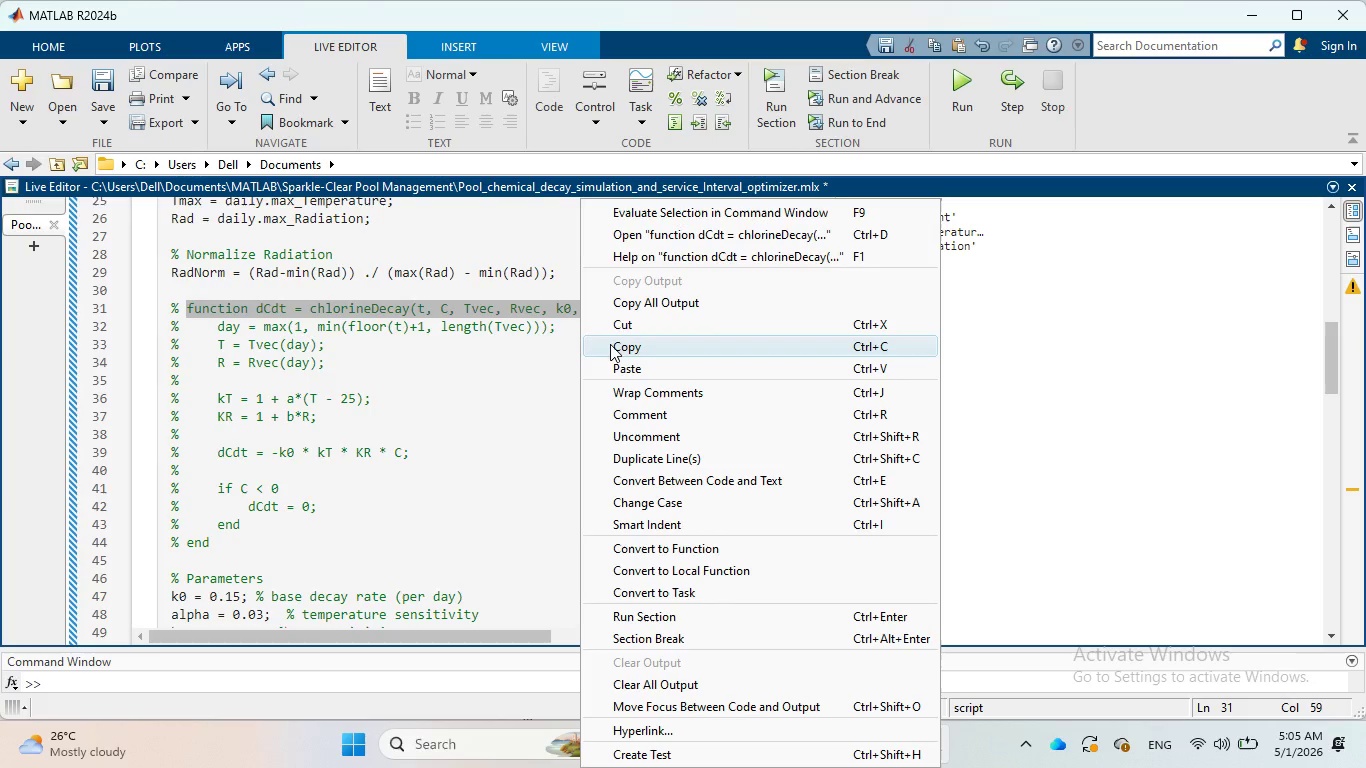 
left_click([610, 344])
 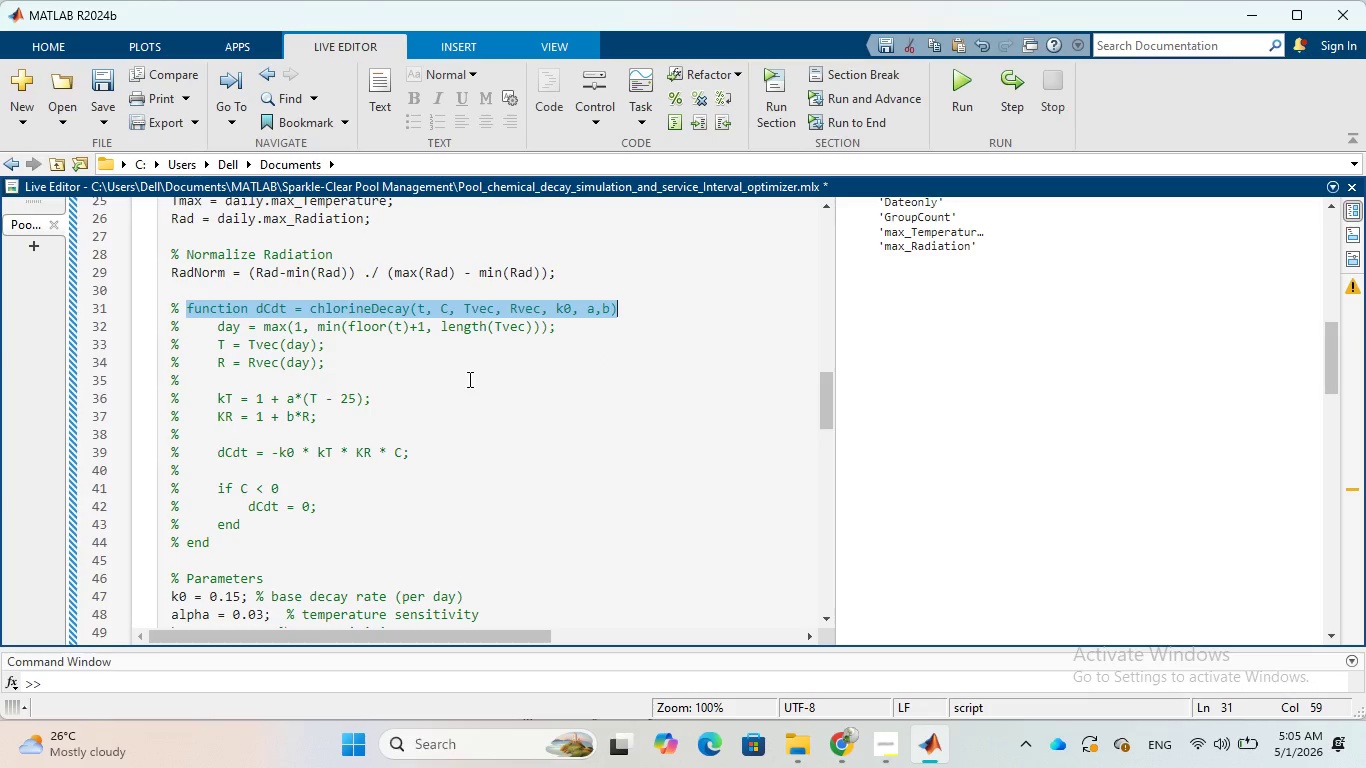 
scroll: coordinate [468, 379], scroll_direction: down, amount: 4.0
 